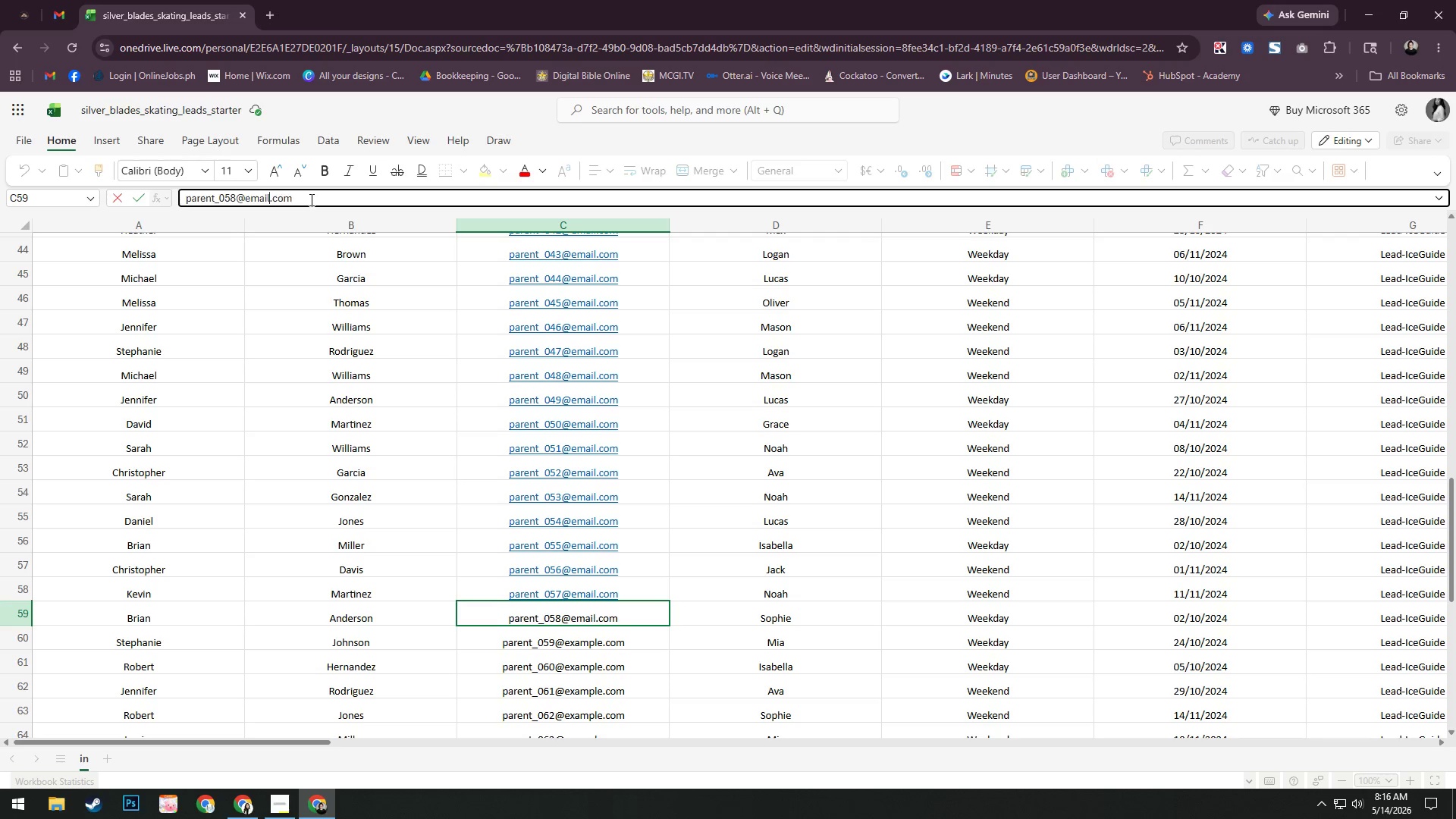 
key(Enter)
 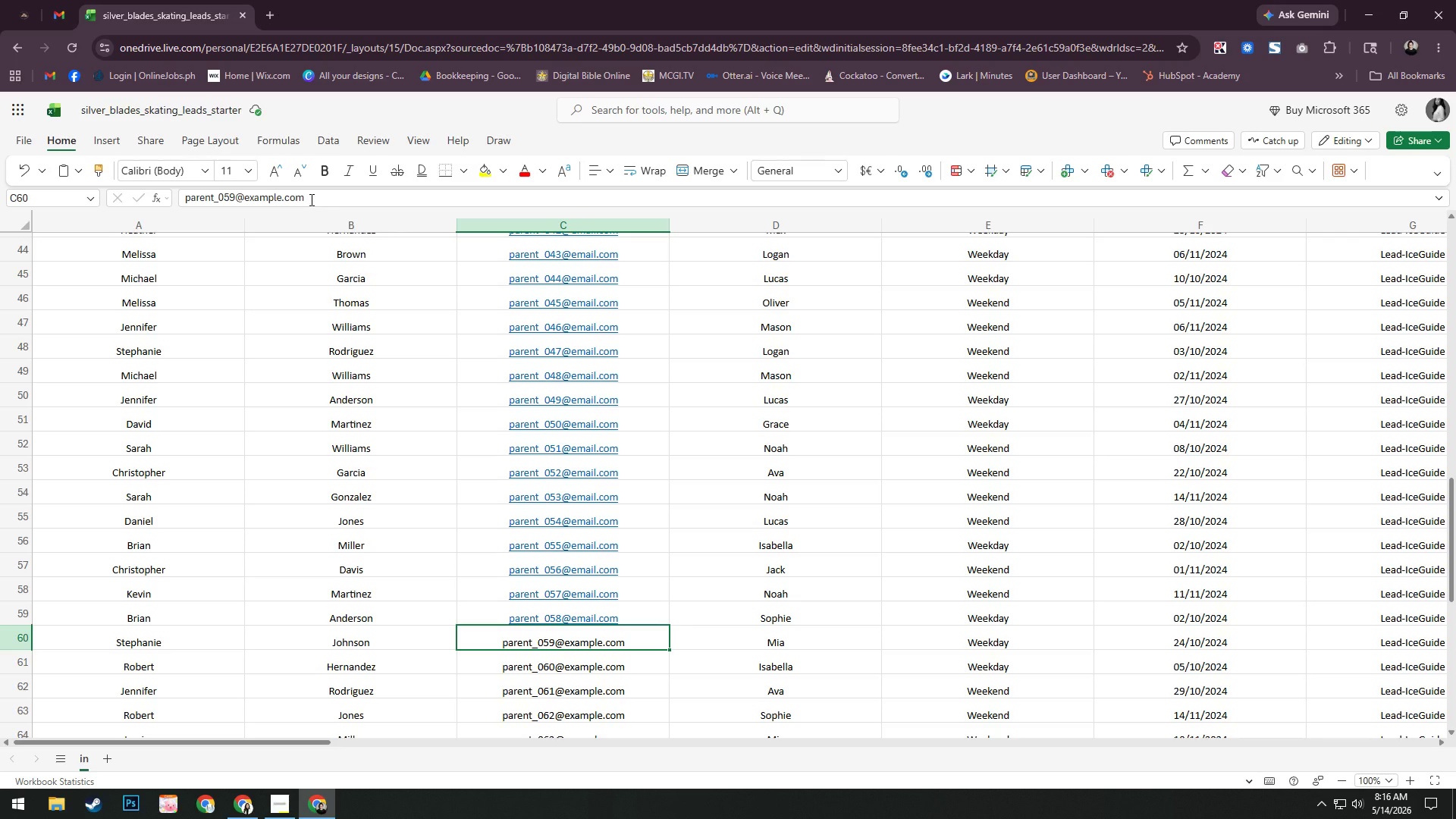 
wait(23.53)
 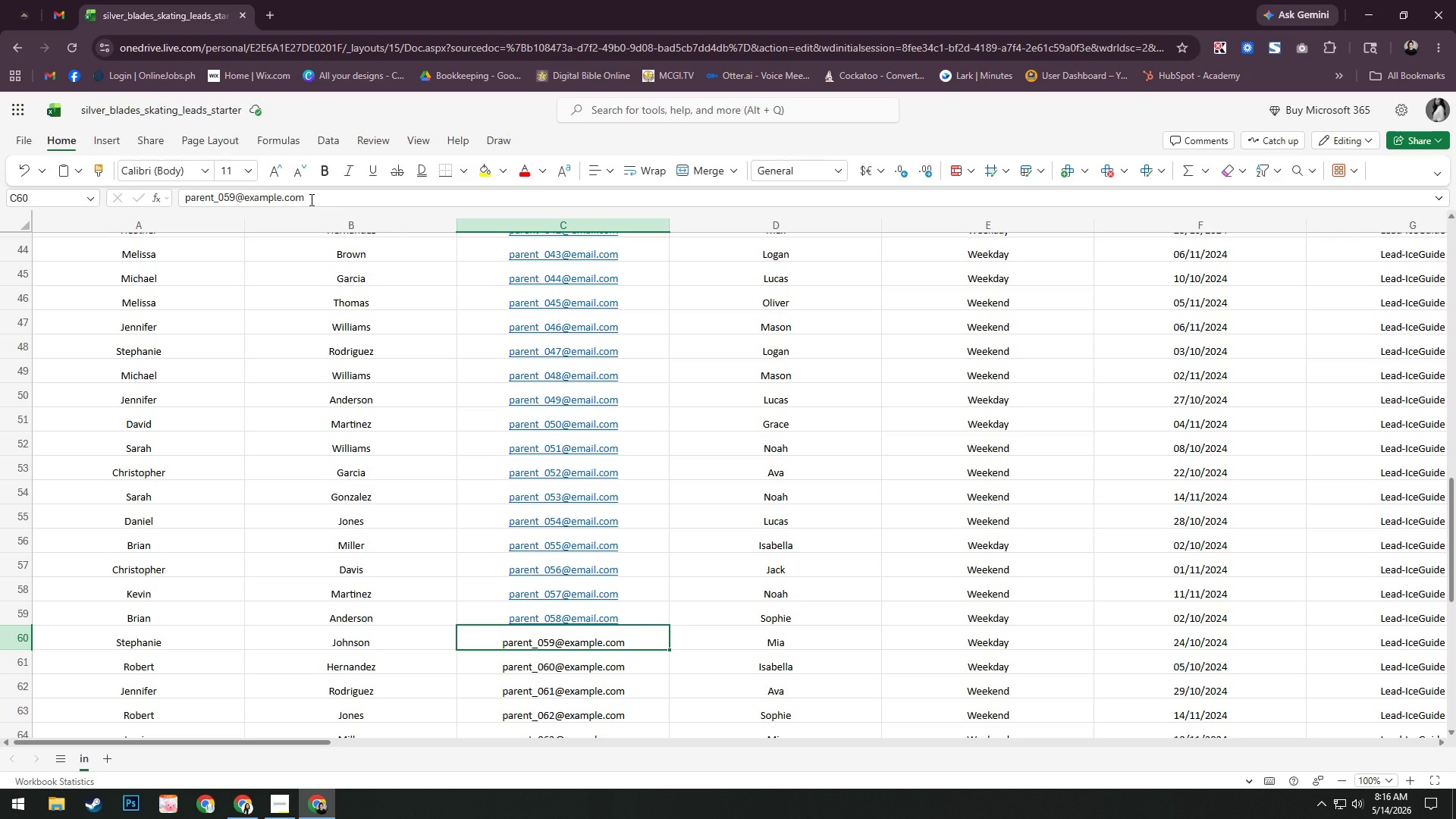 
scroll: coordinate [560, 405], scroll_direction: down, amount: 5.0
 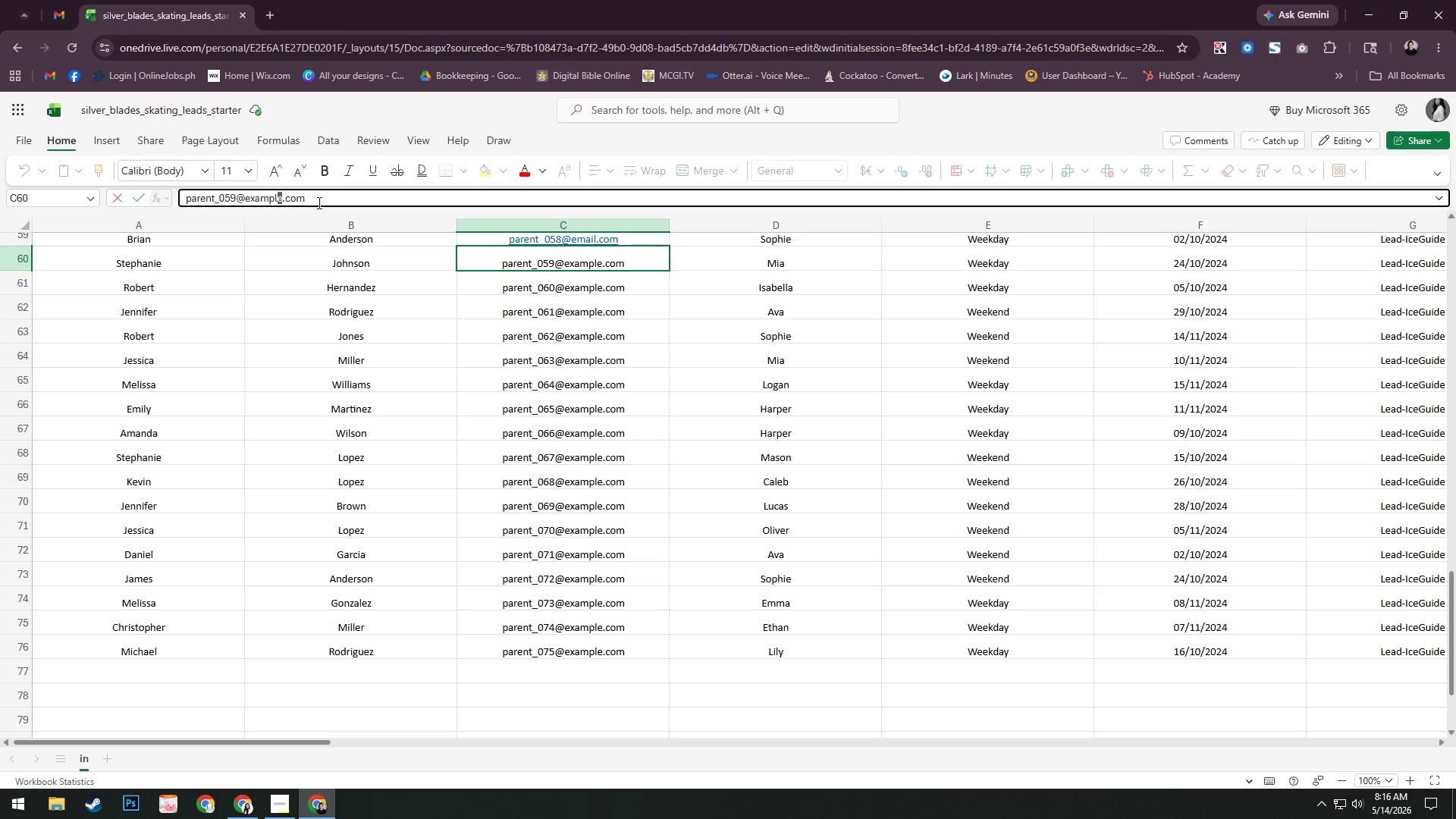 
key(Backspace)
key(Backspace)
key(Backspace)
key(Backspace)
key(Backspace)
key(Backspace)
type(mail)
 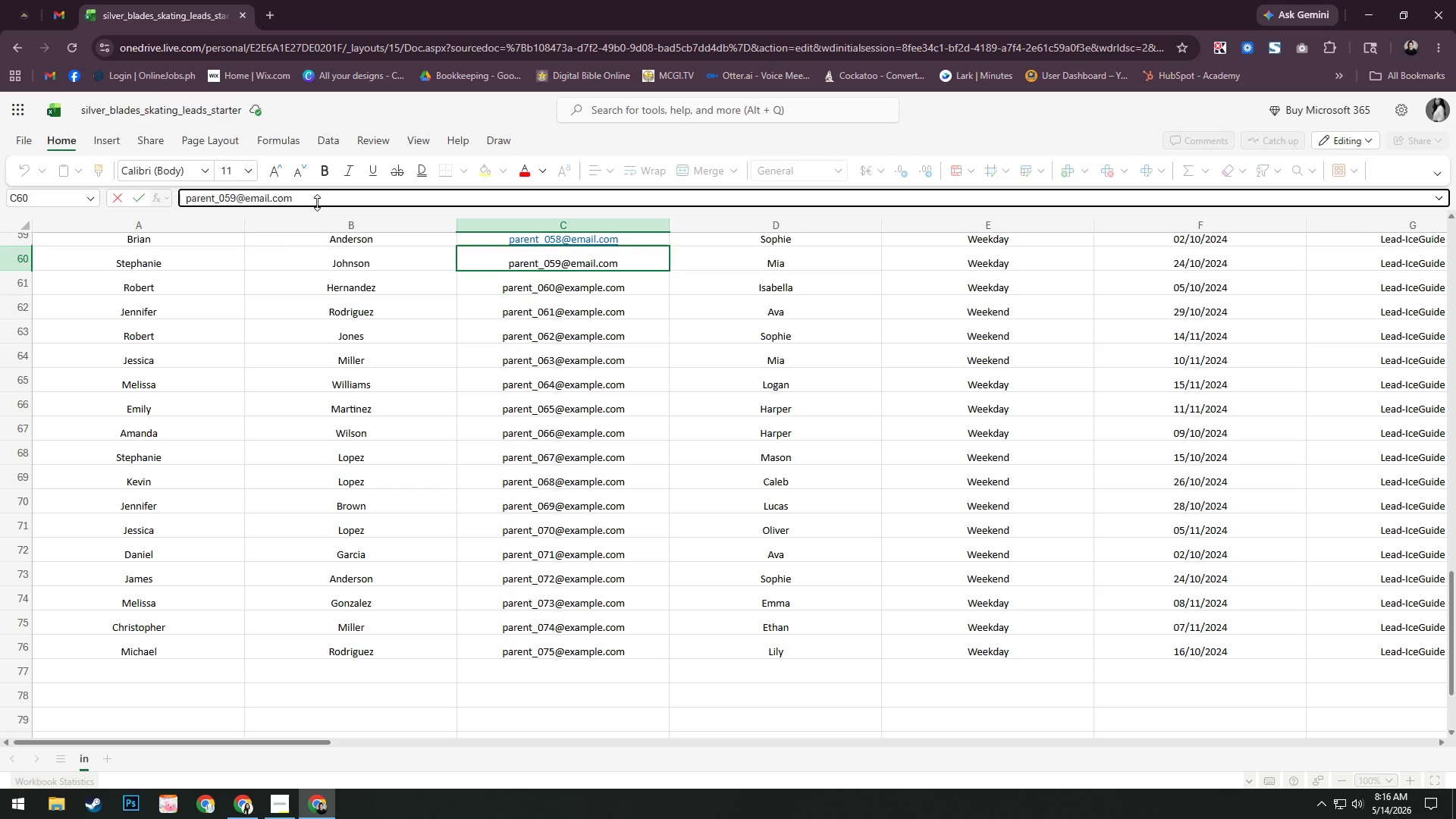 
key(Enter)
 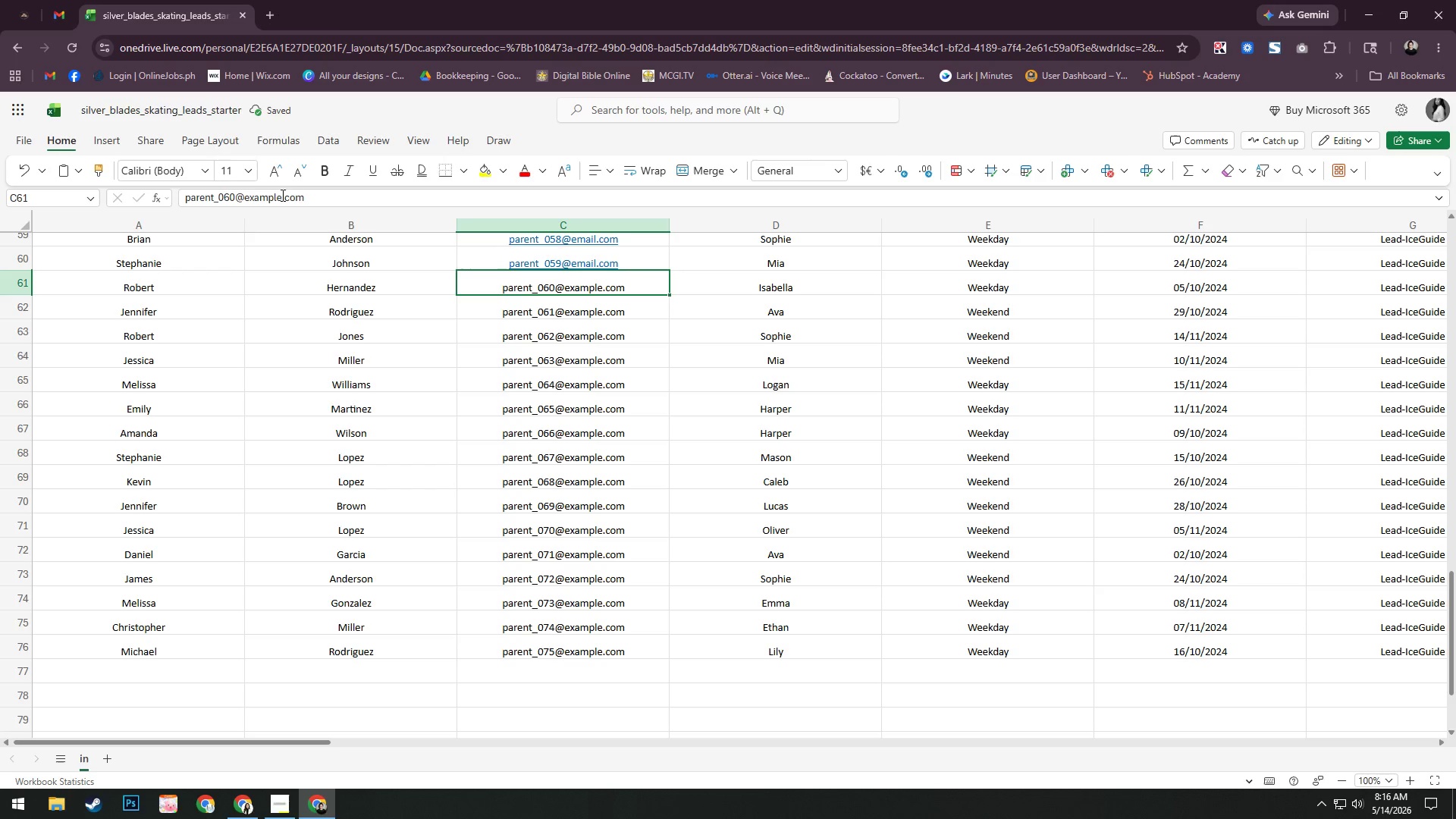 
left_click_drag(start_coordinate=[278, 193], to_coordinate=[285, 193])
 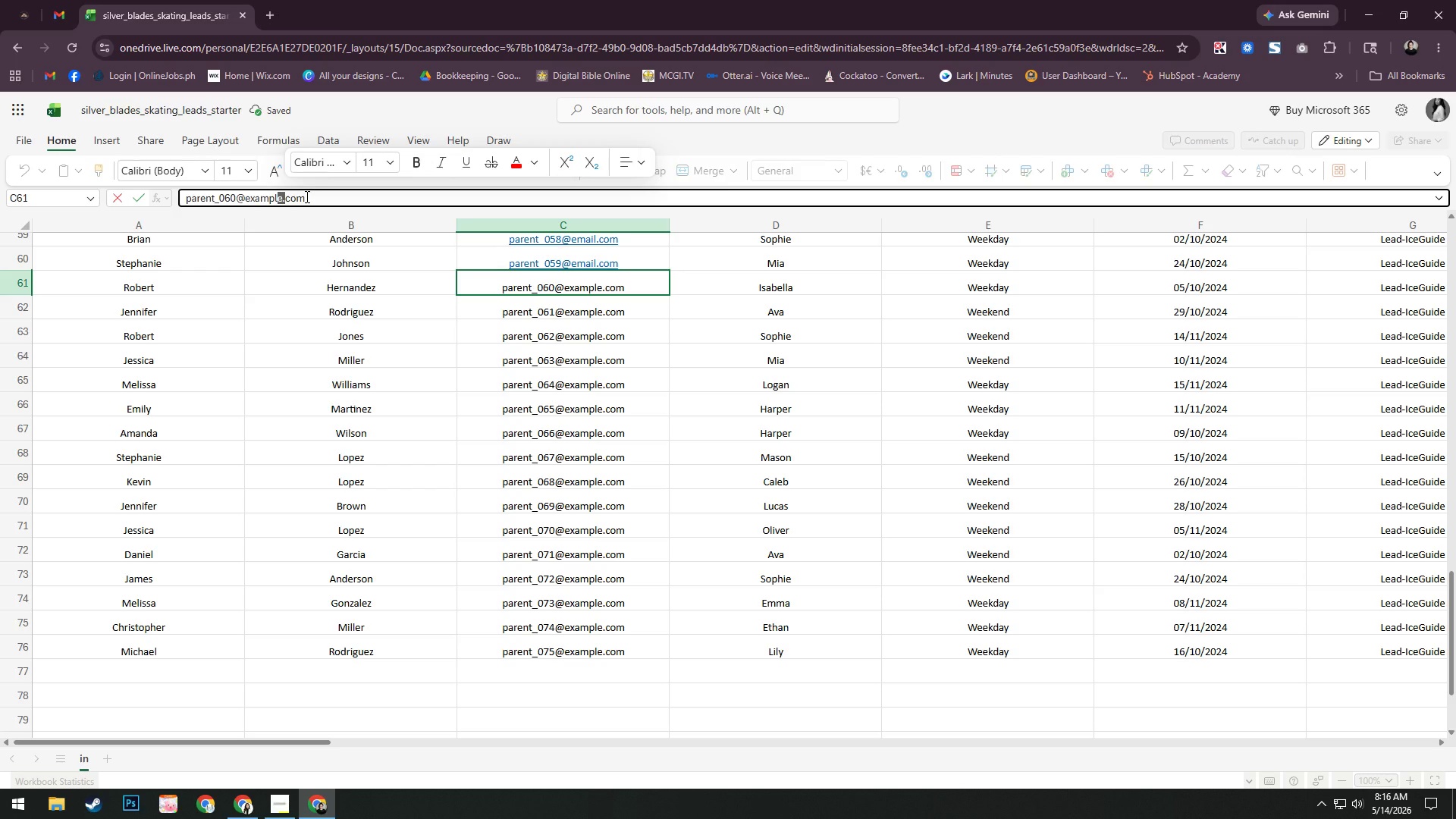 
key(ArrowRight)
 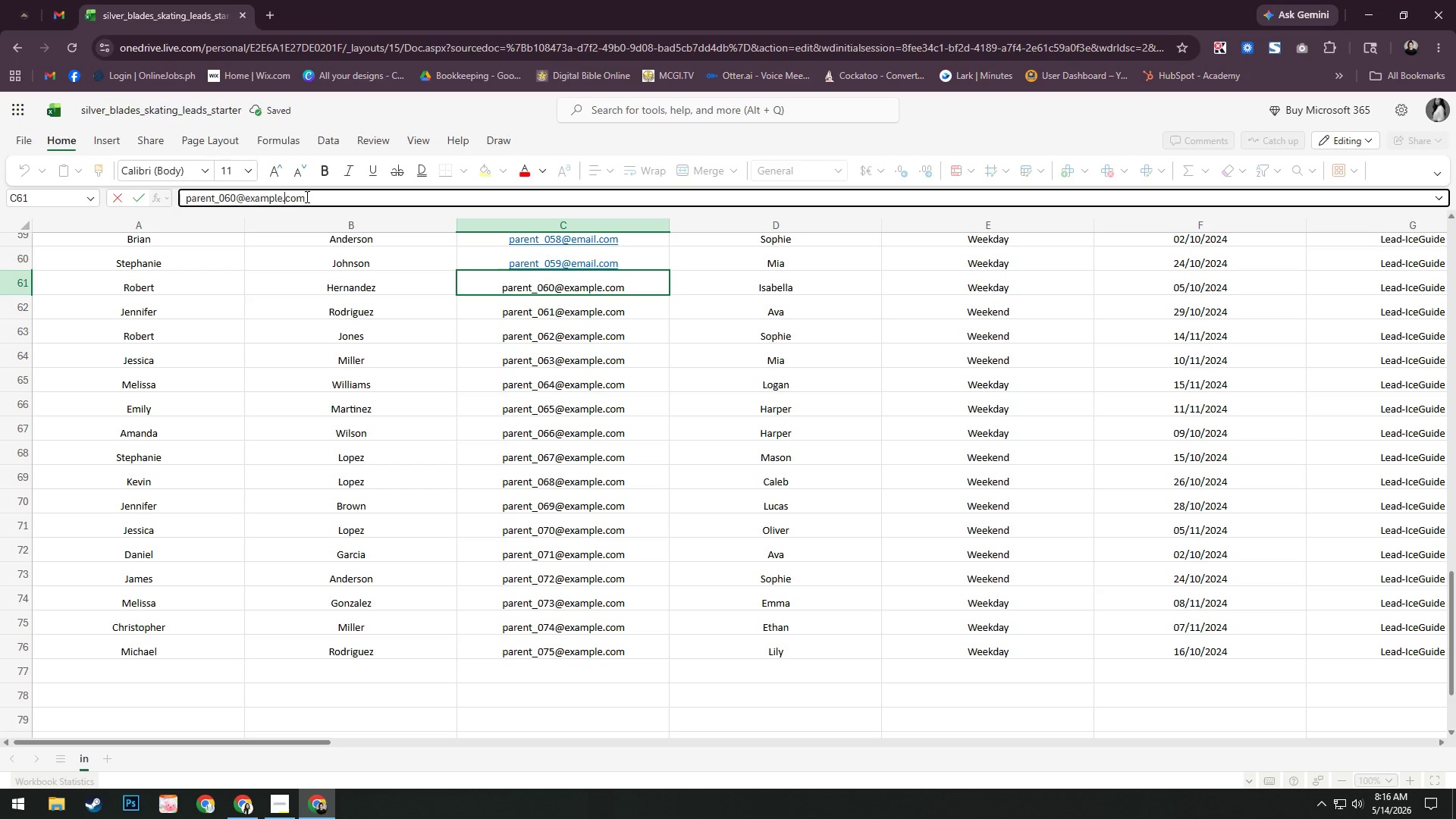 
key(ArrowLeft)
 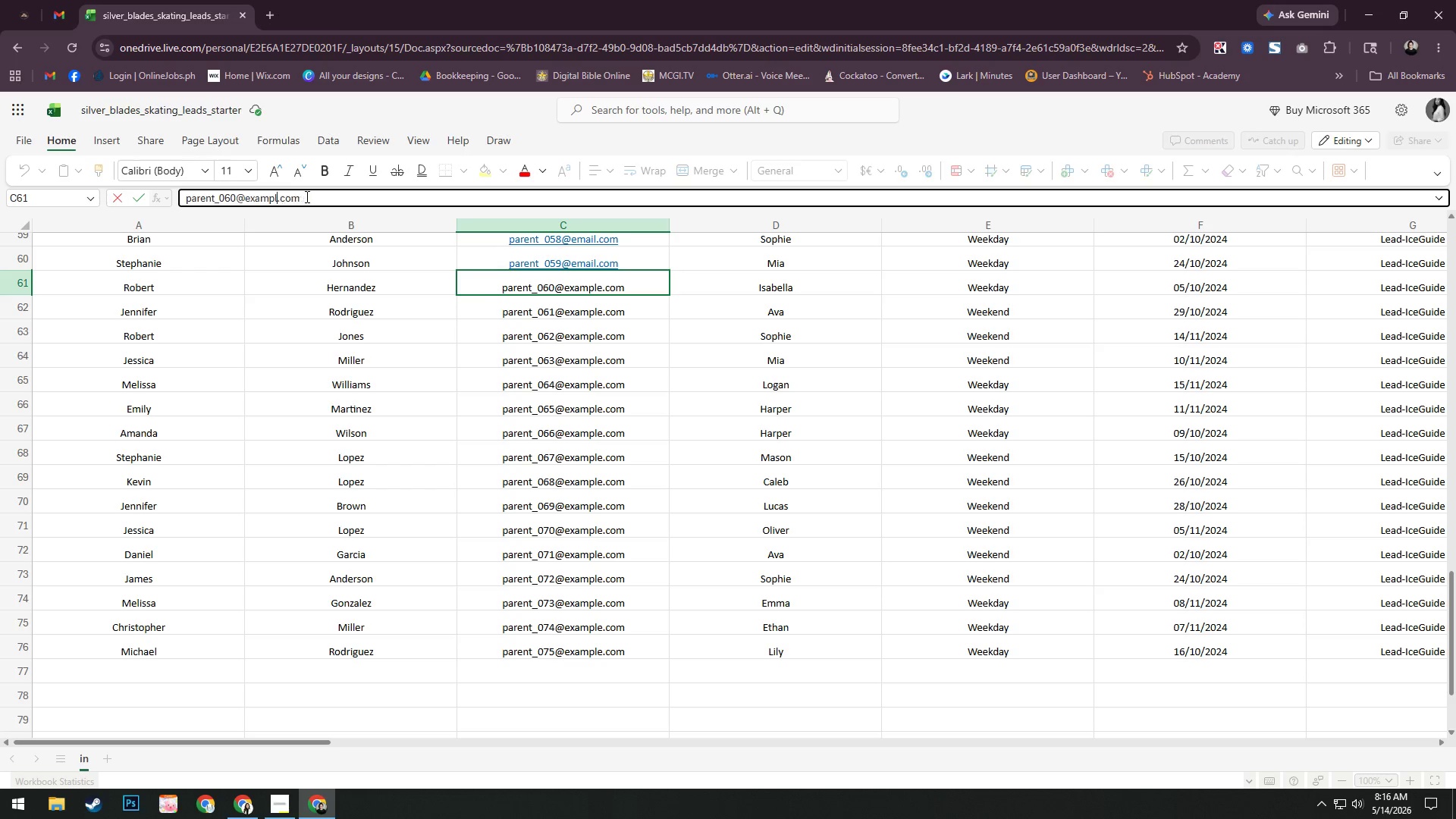 
key(Backspace)
key(Backspace)
key(Backspace)
key(Backspace)
key(Backspace)
key(Backspace)
type(mail)
 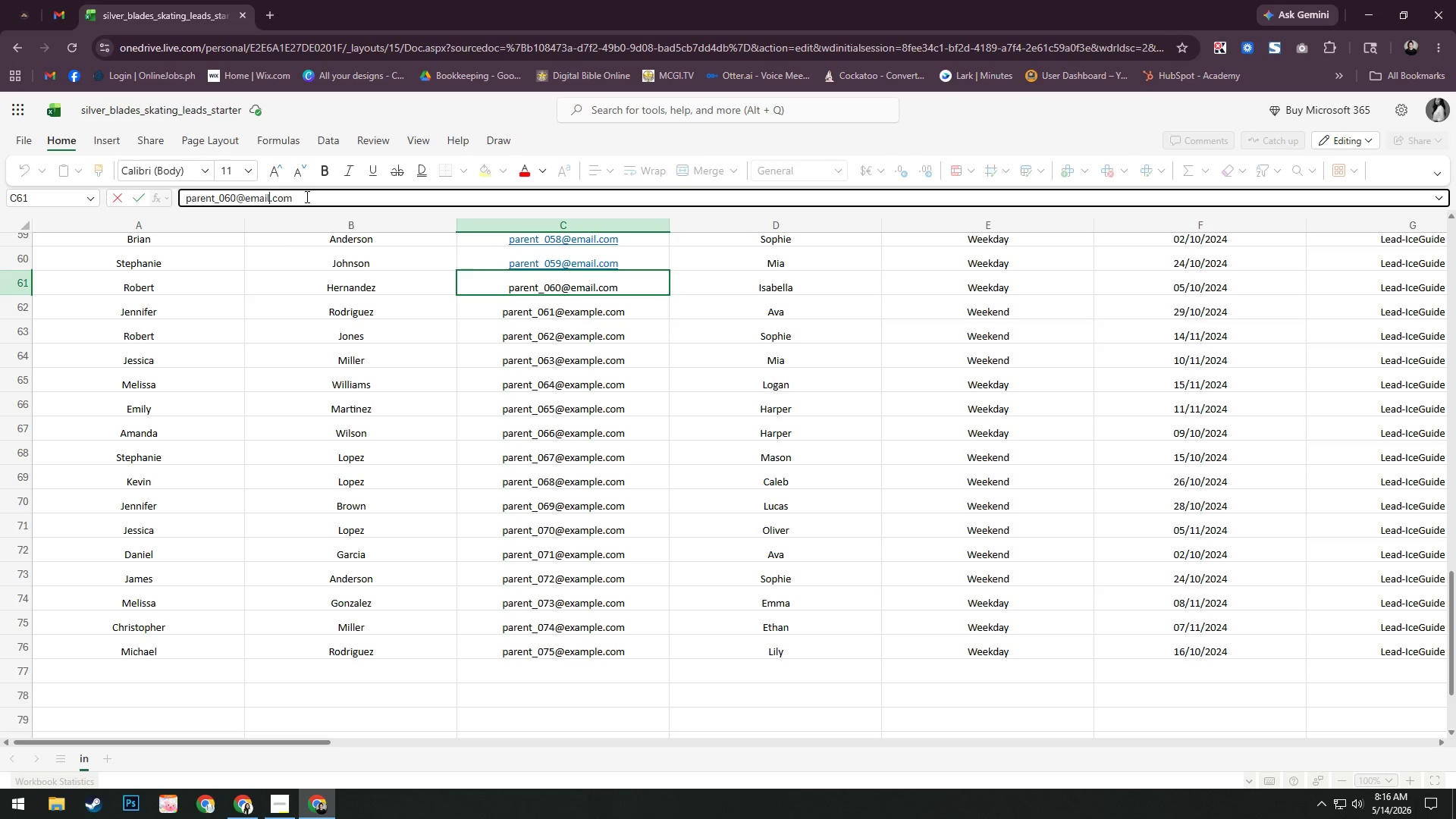 
key(Enter)
 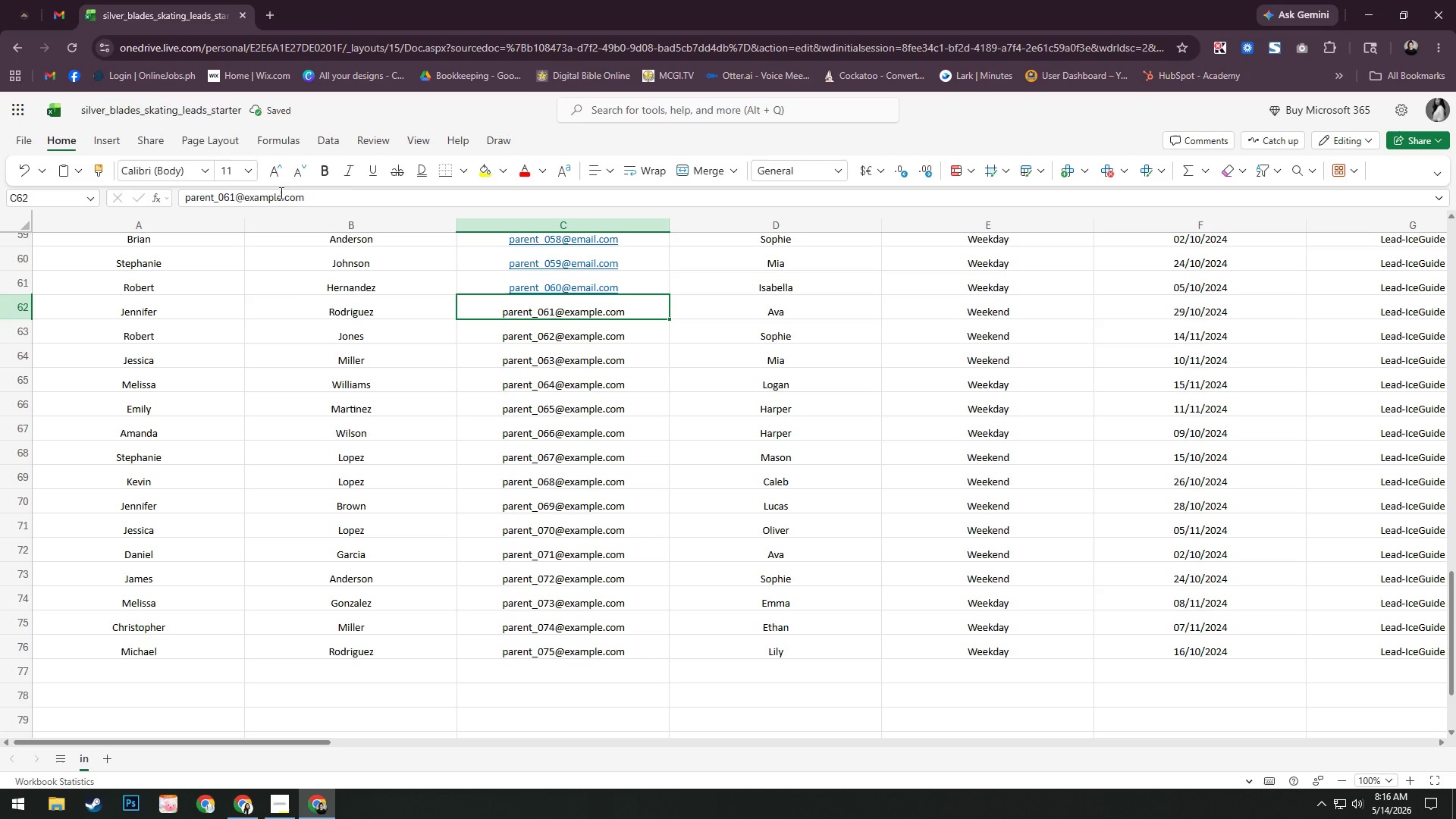 
left_click_drag(start_coordinate=[280, 198], to_coordinate=[293, 197])
 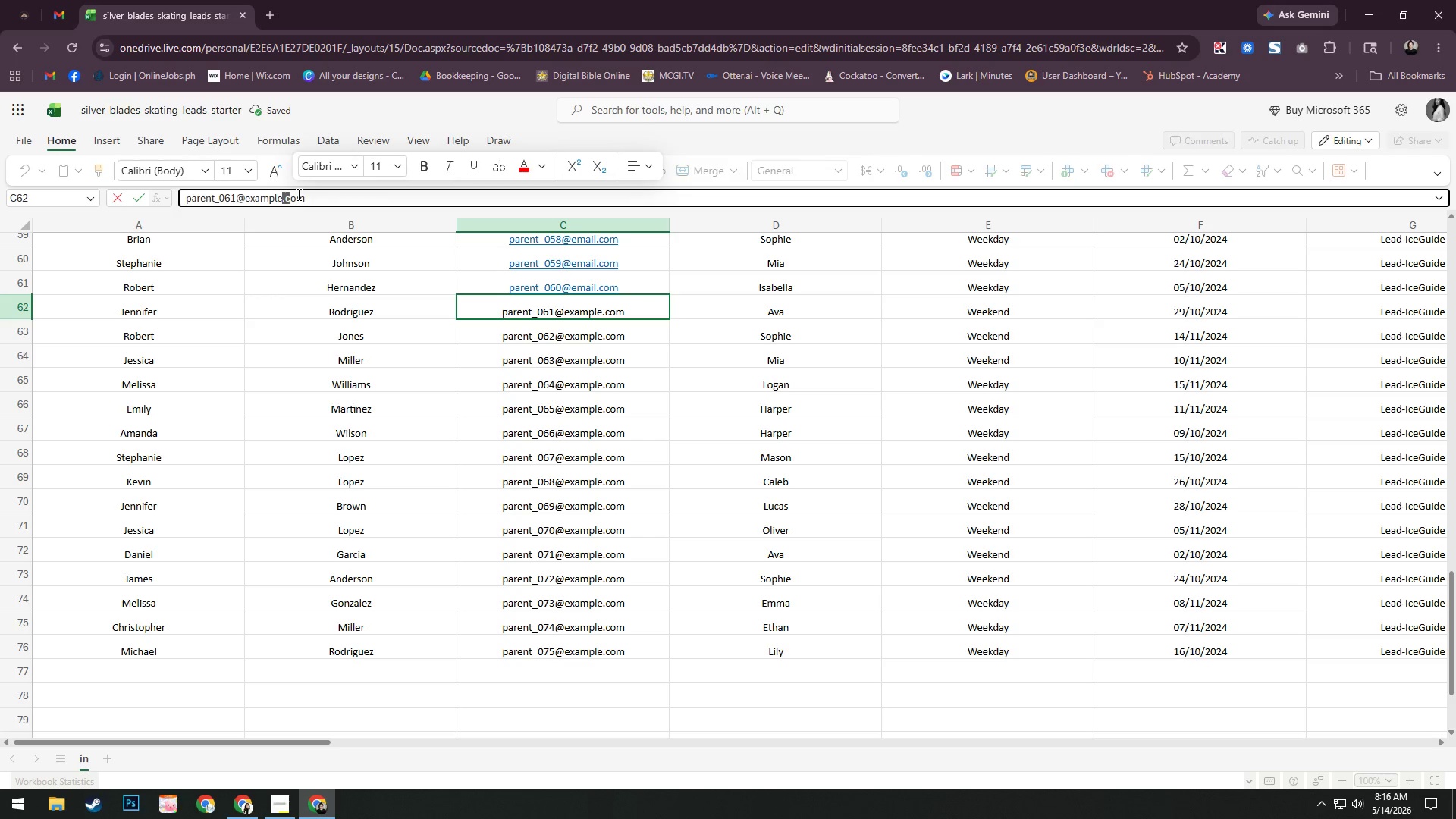 
key(ArrowLeft)
 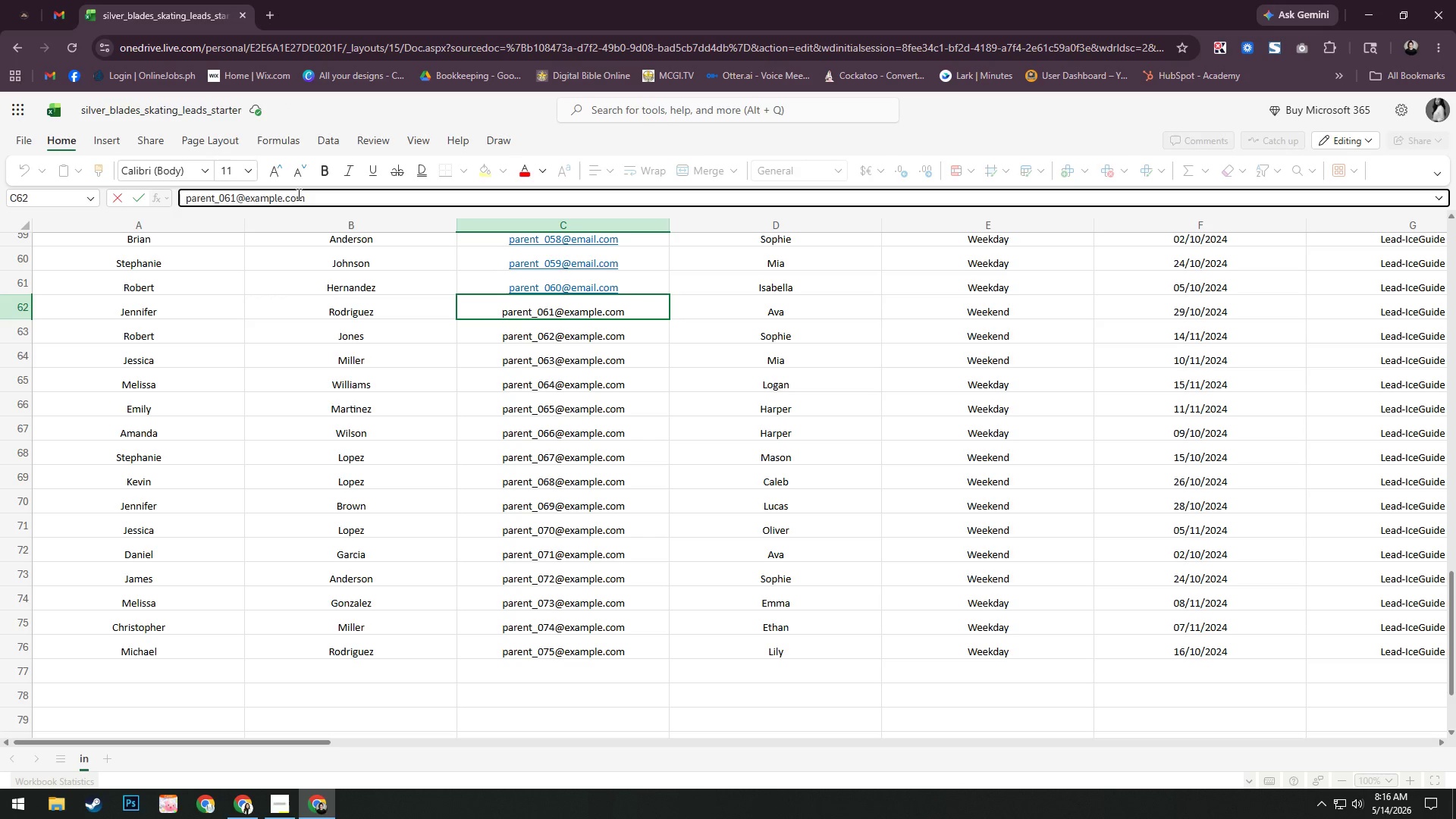 
key(Backspace)
key(Backspace)
key(Backspace)
key(Backspace)
key(Backspace)
key(Backspace)
type(mail)
 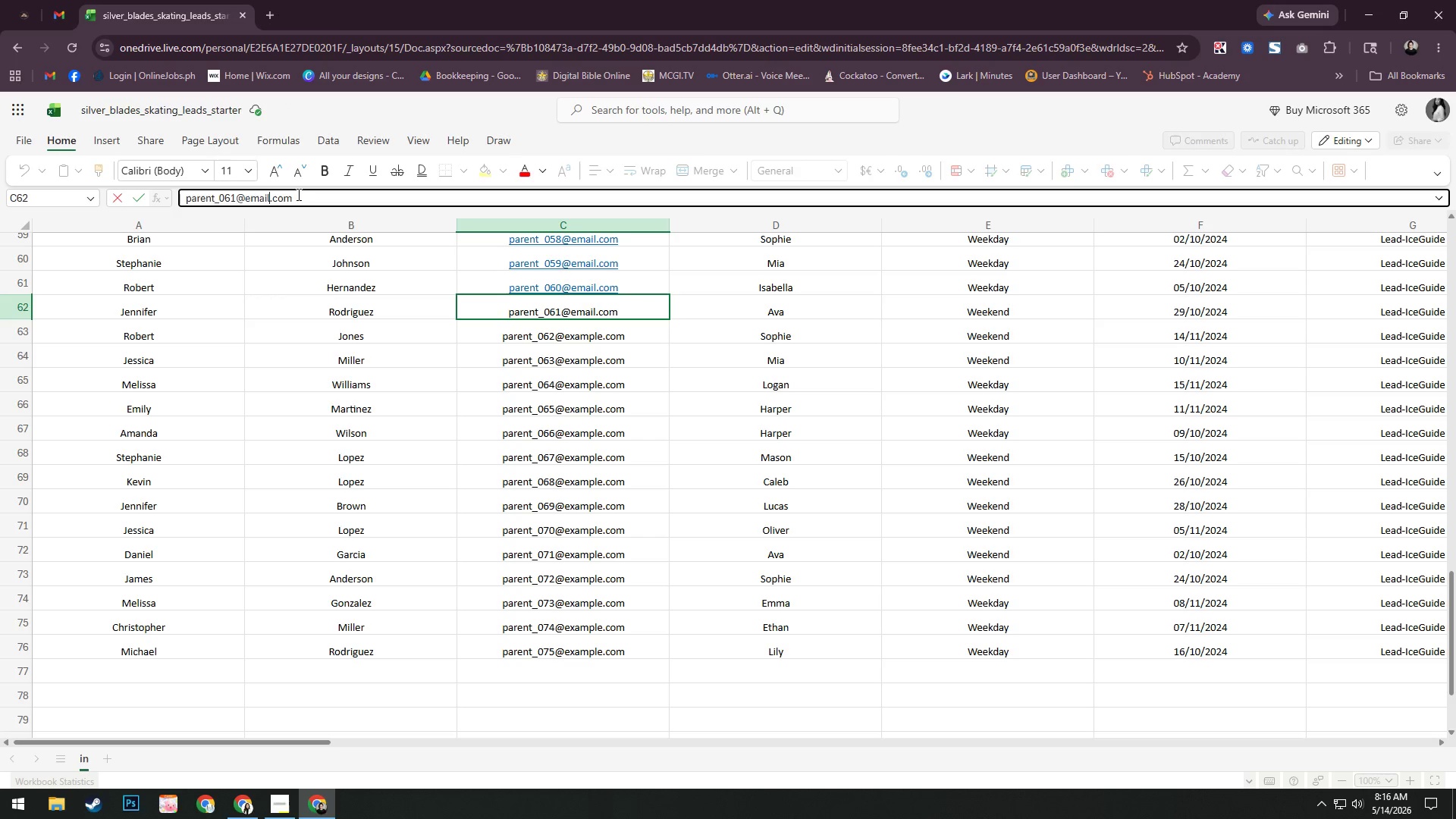 
key(Enter)
 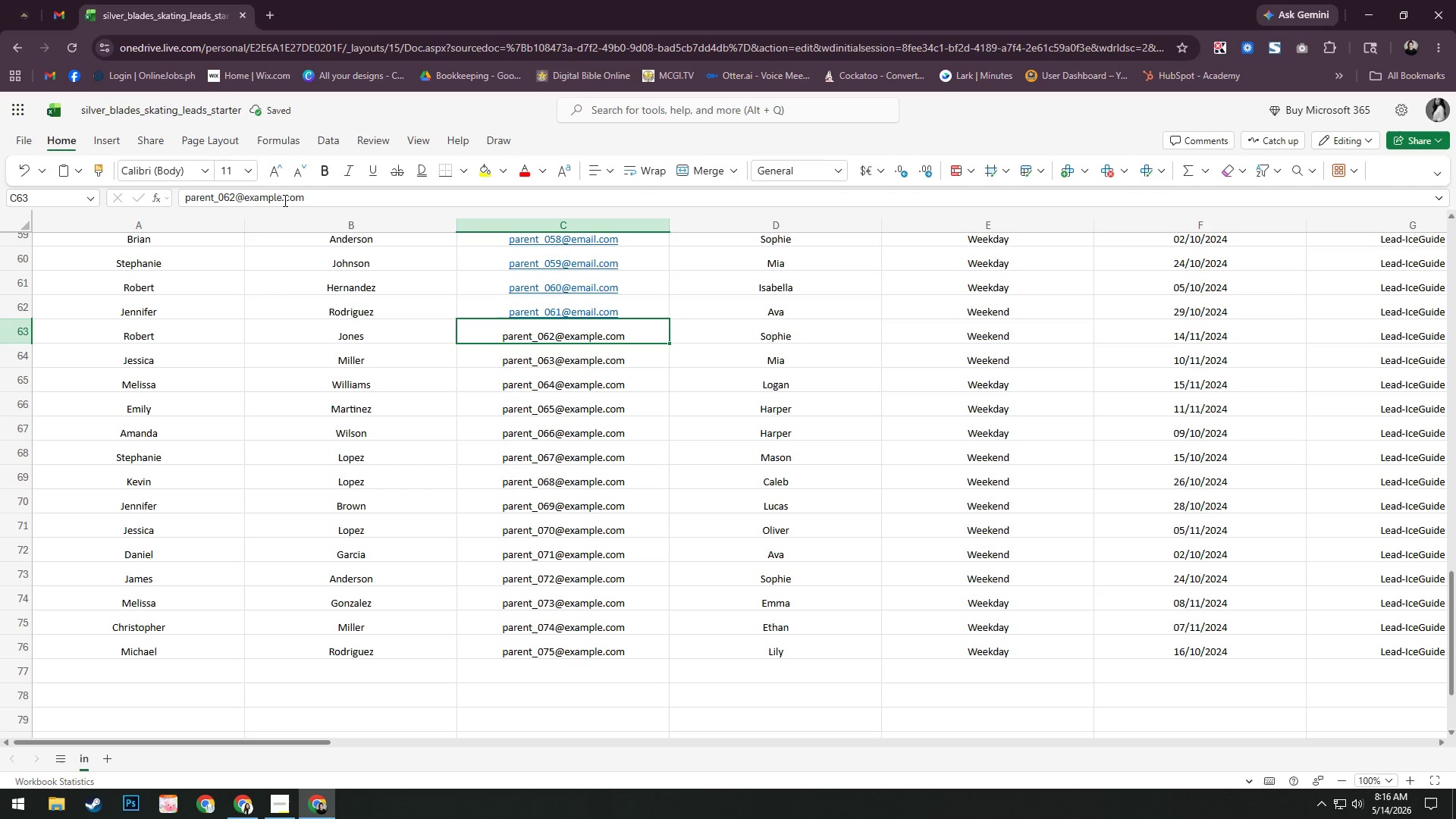 
left_click([283, 200])
 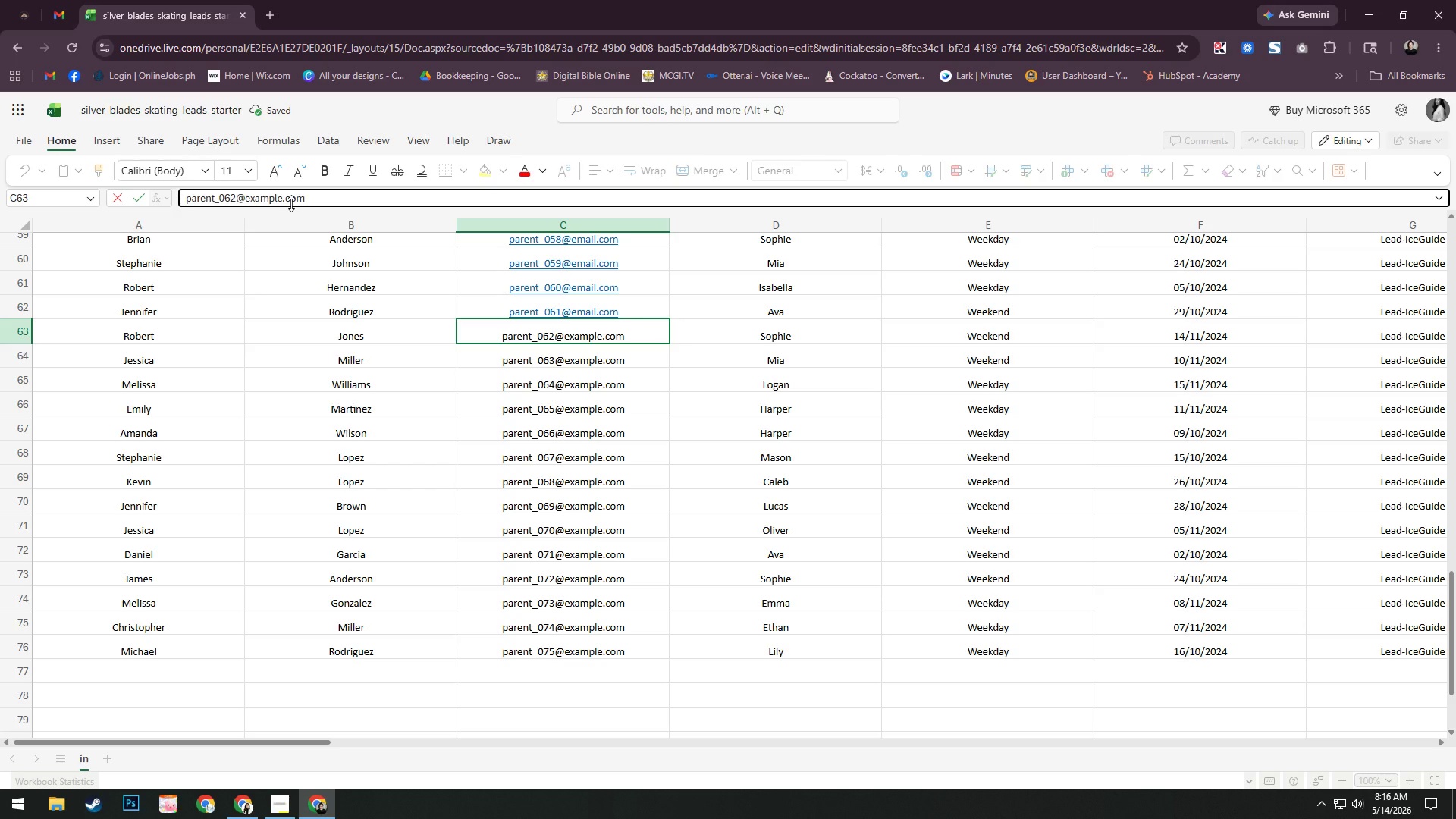 
type(=)
key(Backspace)
key(Backspace)
key(Backspace)
key(Backspace)
key(Backspace)
key(Backspace)
key(Backspace)
type(mail)
 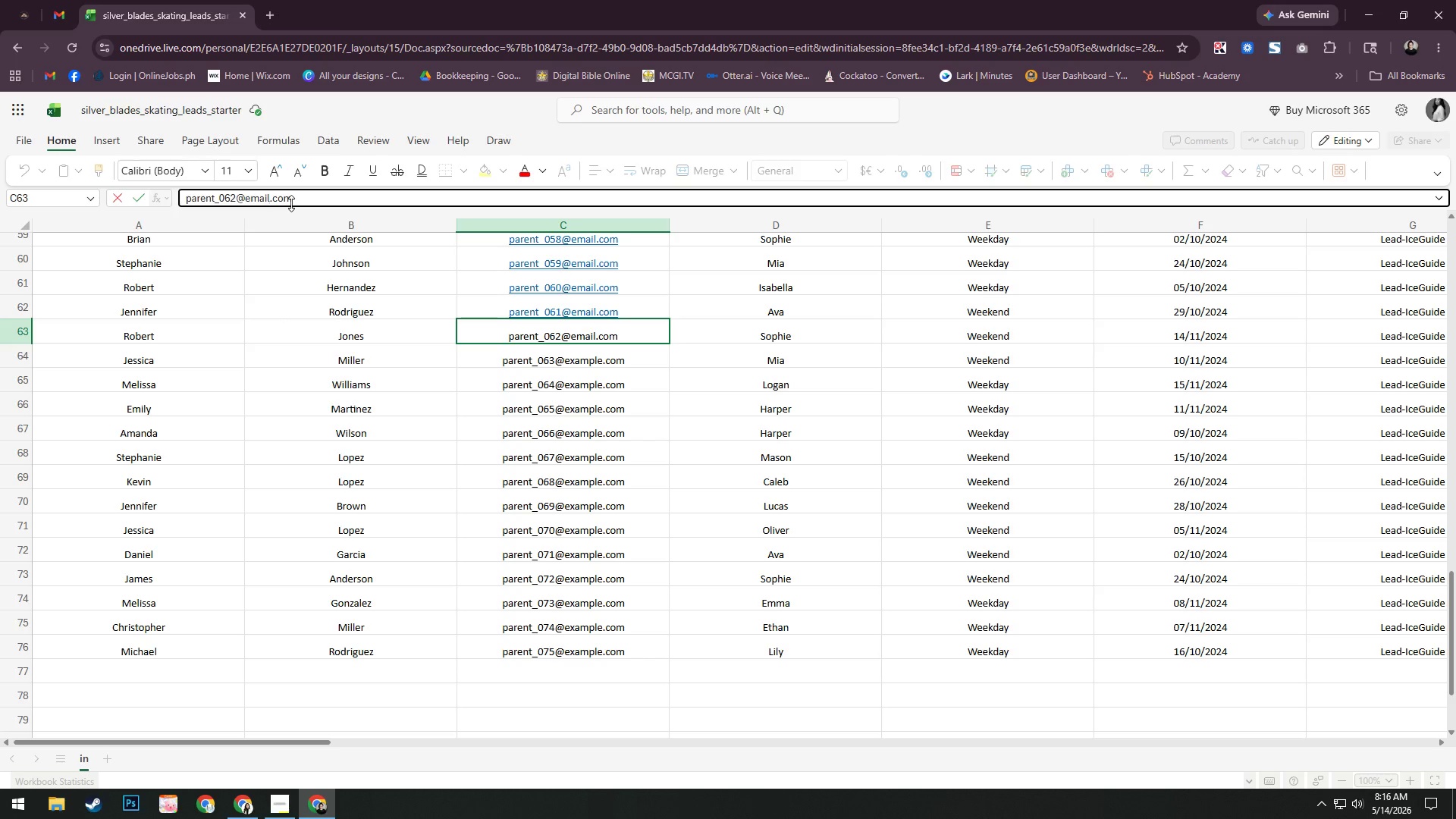 
key(Enter)
 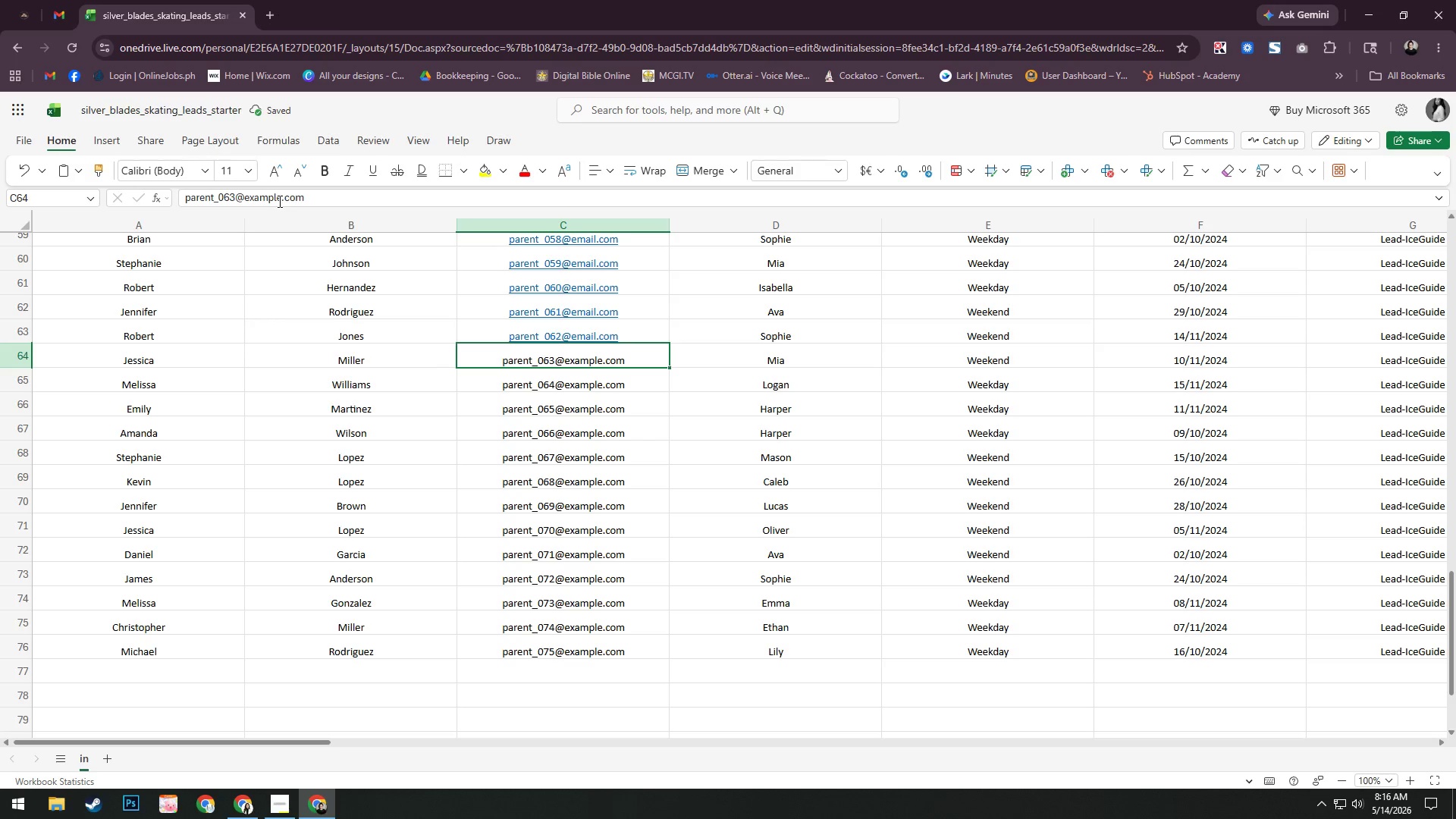 
left_click([278, 199])
 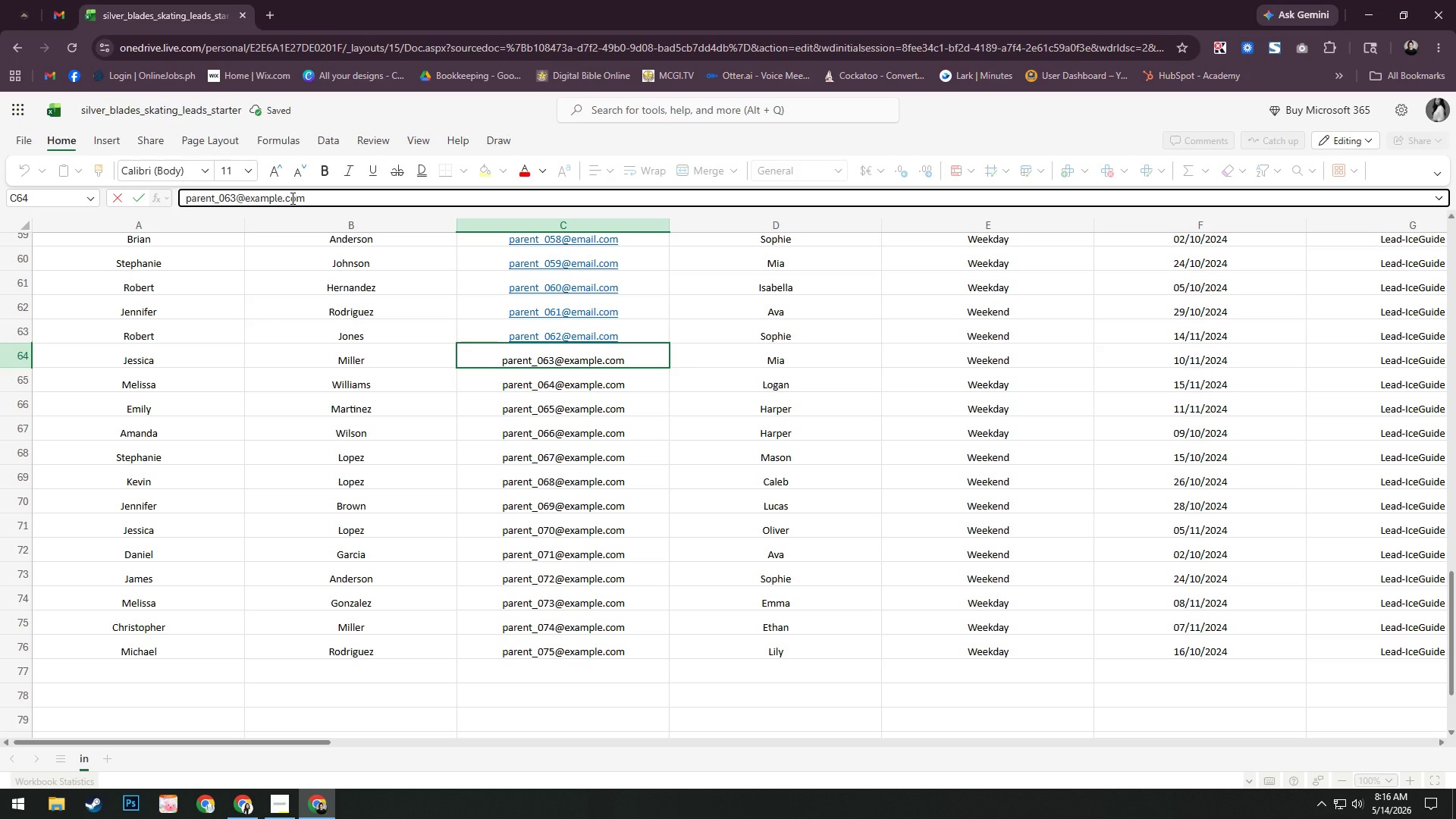 
key(ArrowRight)
 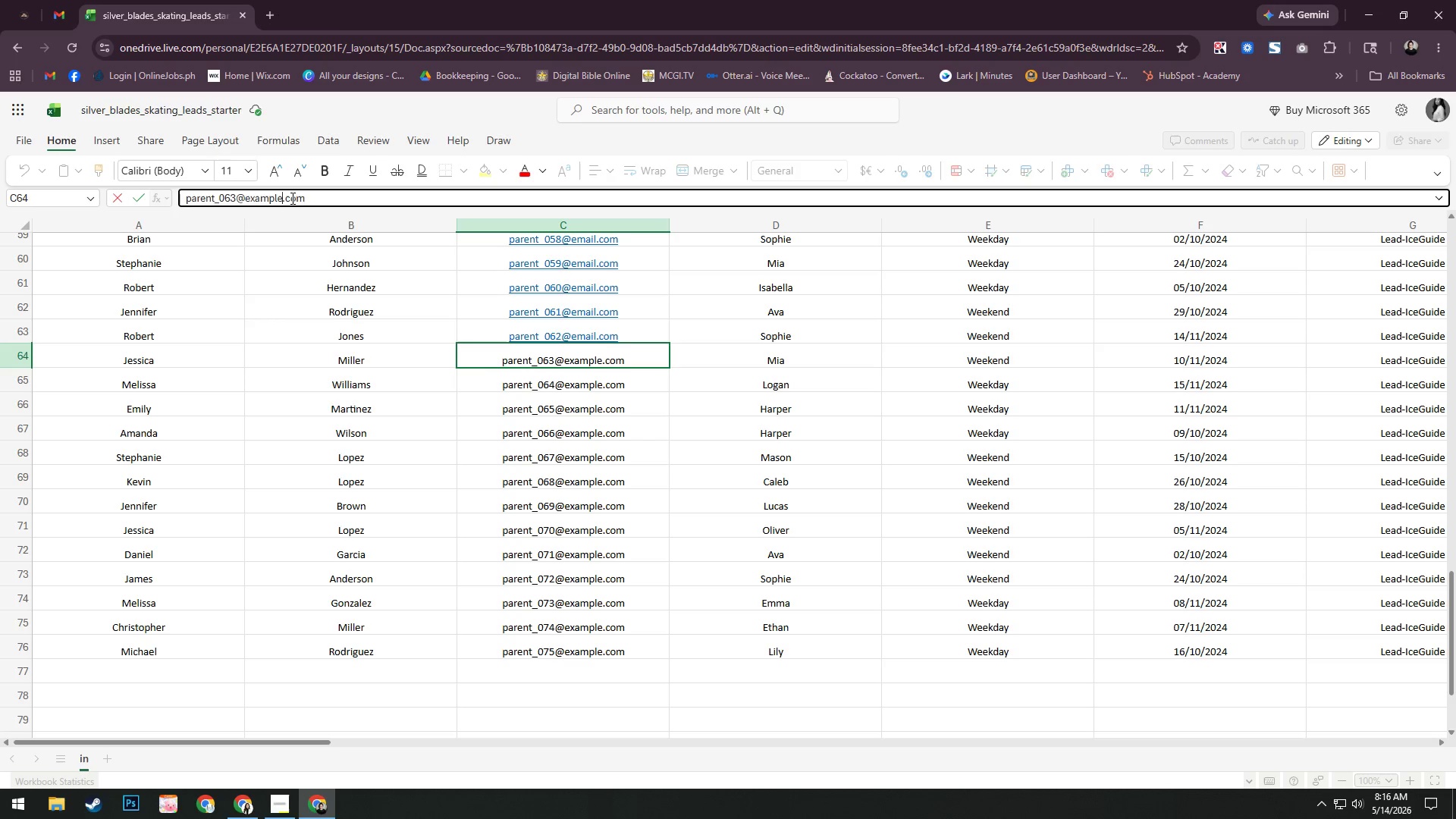 
key(Backspace)
key(Backspace)
key(Backspace)
key(Backspace)
key(Backspace)
key(Backspace)
type(mail)
 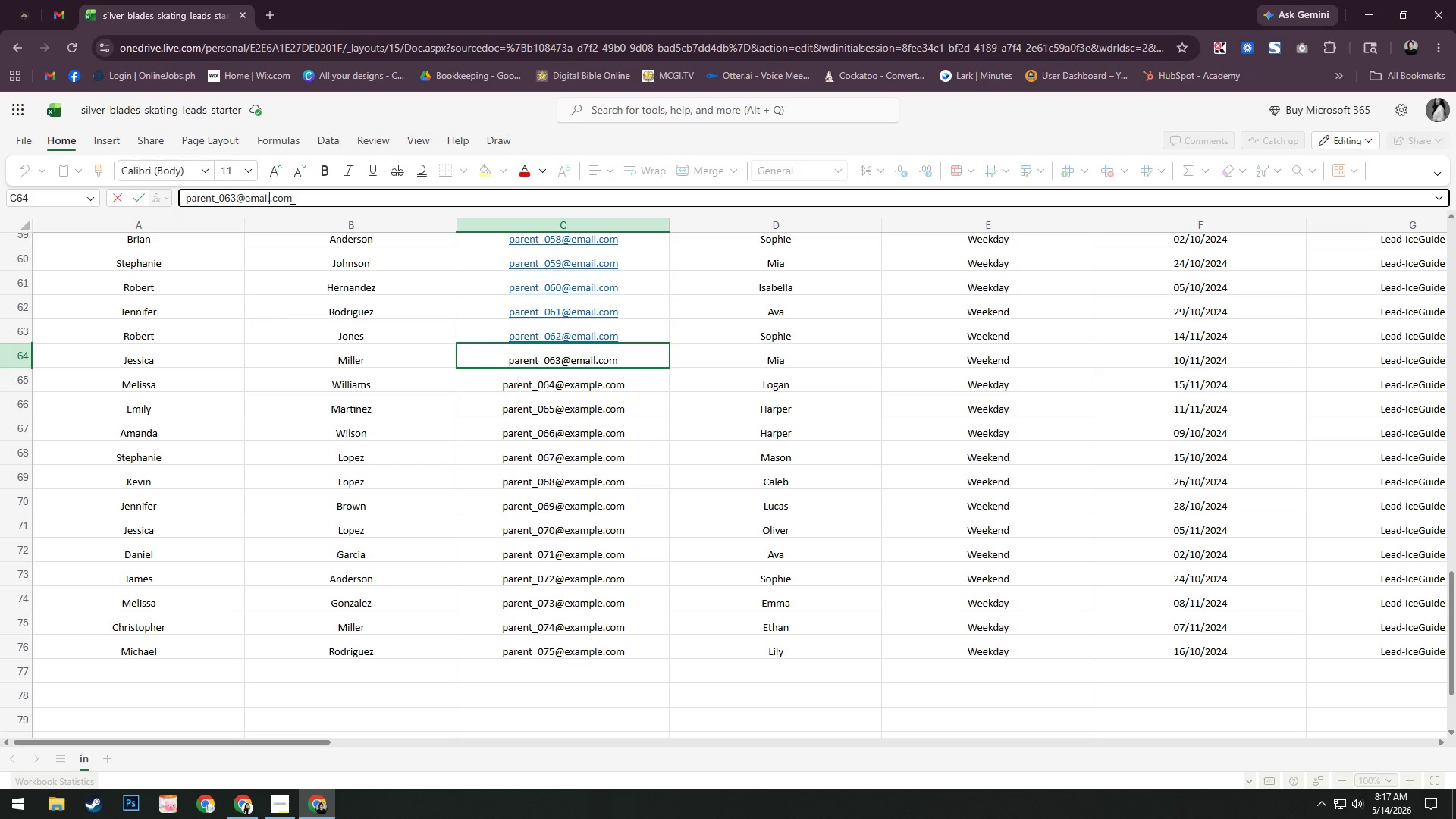 
key(Enter)
 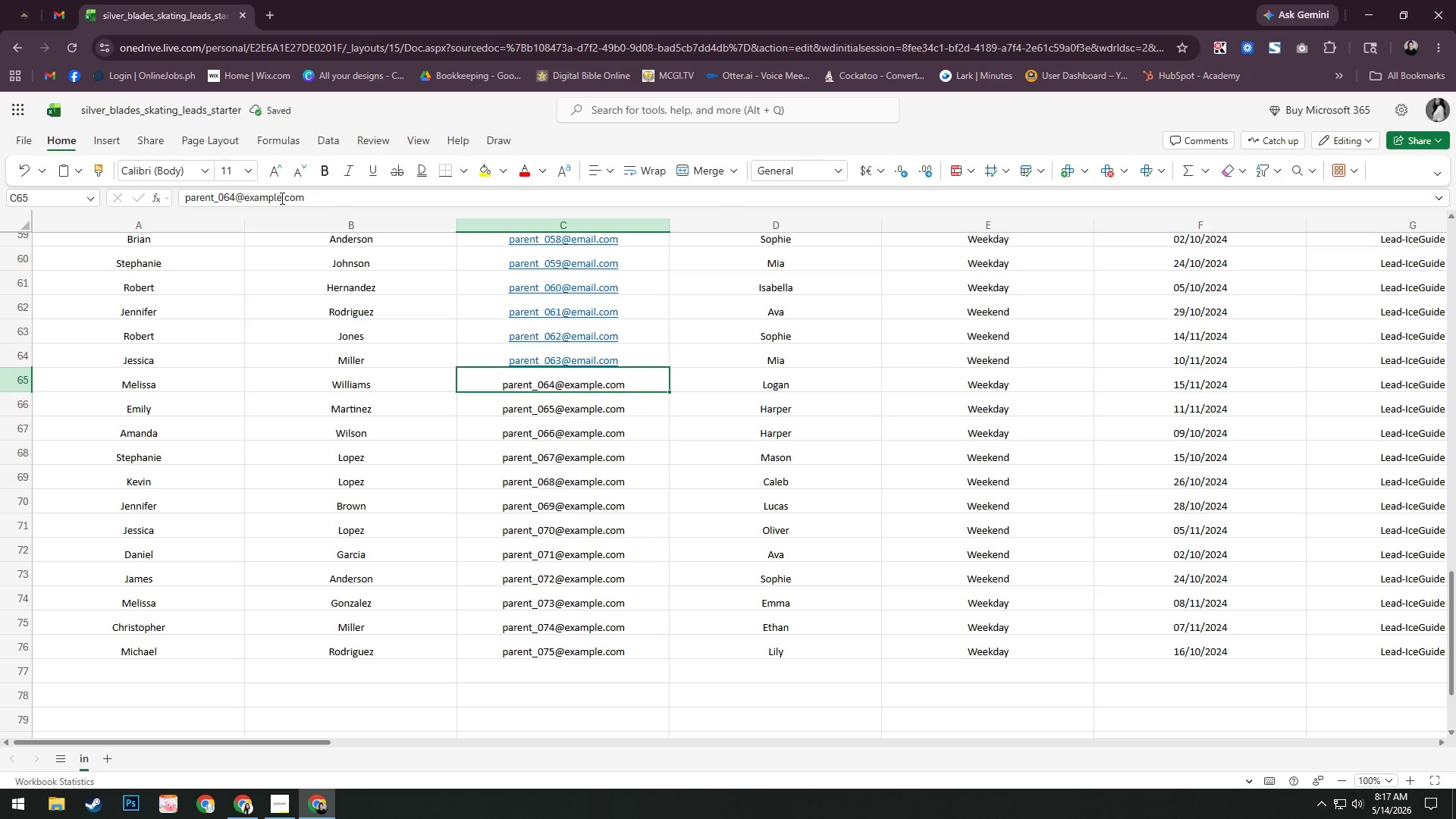 
left_click([280, 199])
 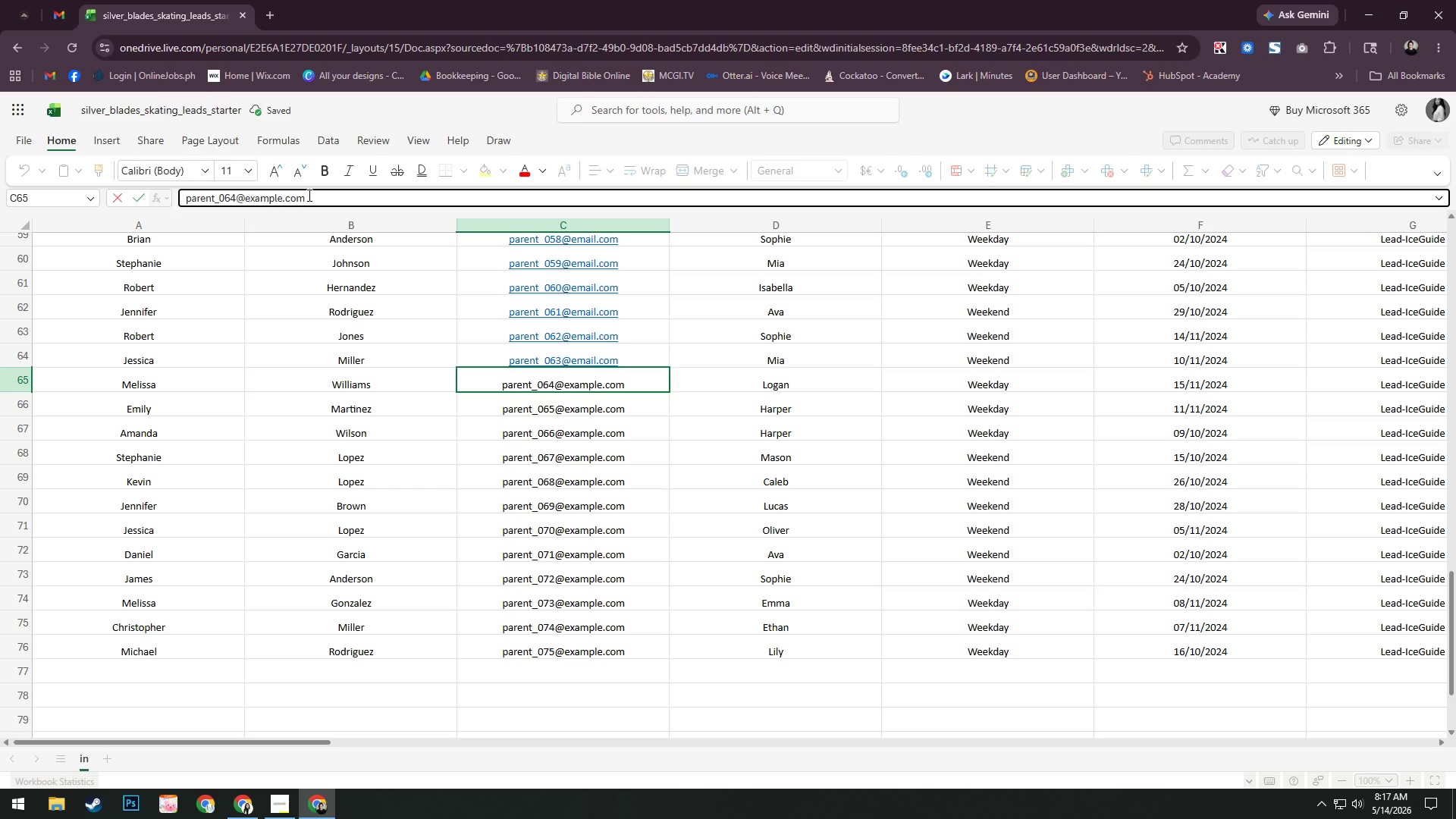 
key(Backspace)
key(Backspace)
key(Backspace)
key(Backspace)
key(Backspace)
key(Backspace)
type(mail)
 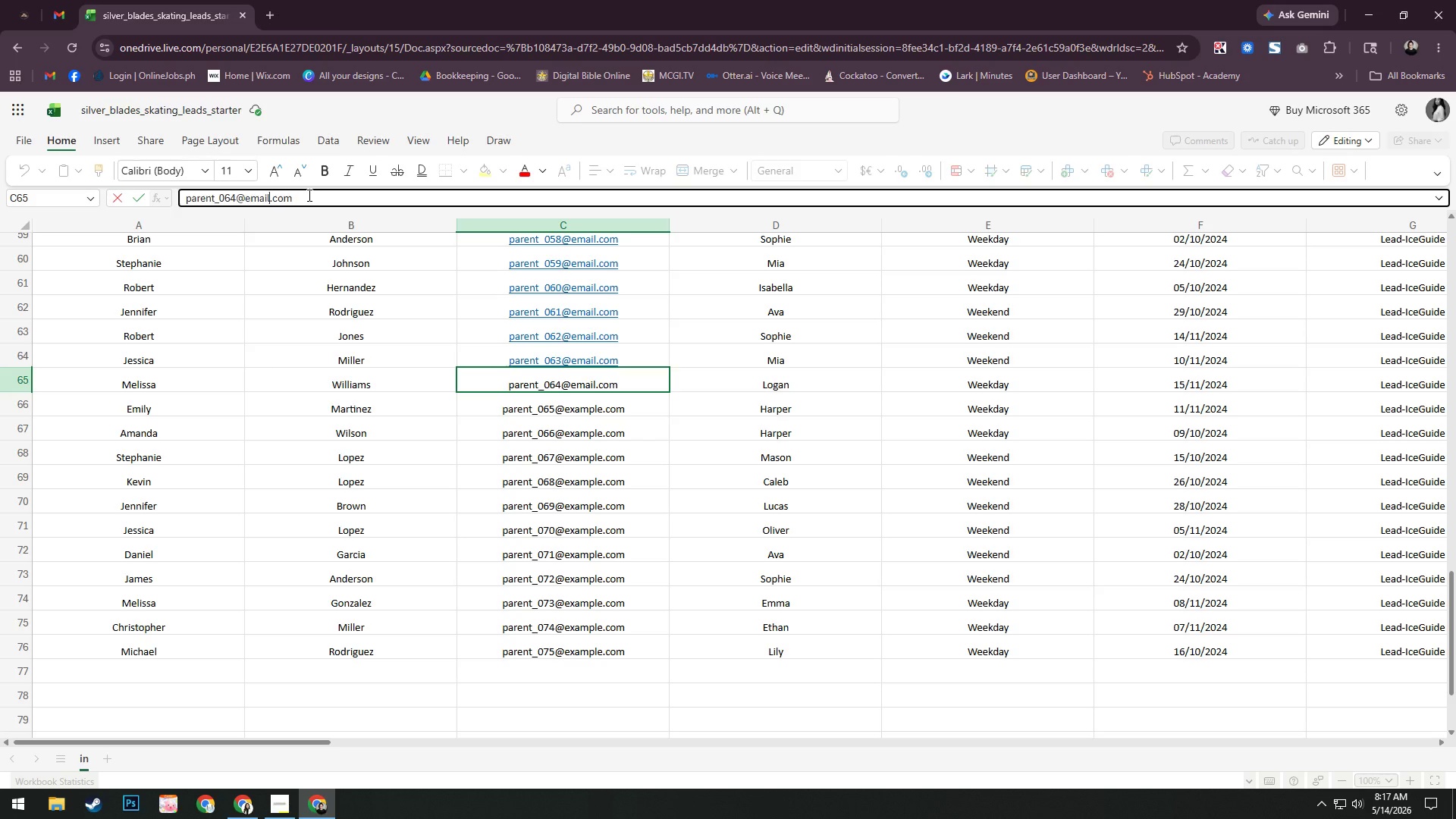 
key(Enter)
 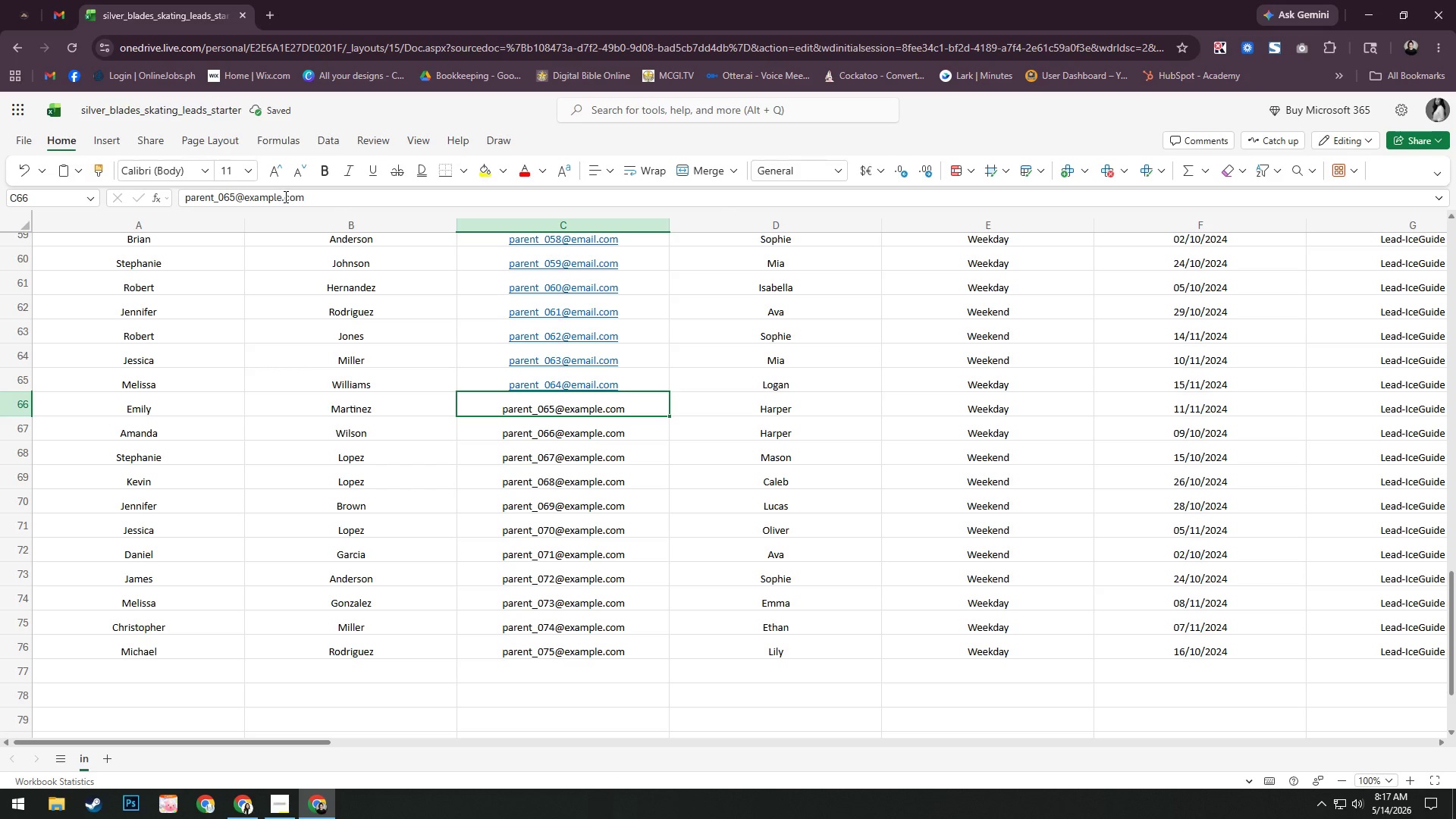 
left_click([283, 197])
 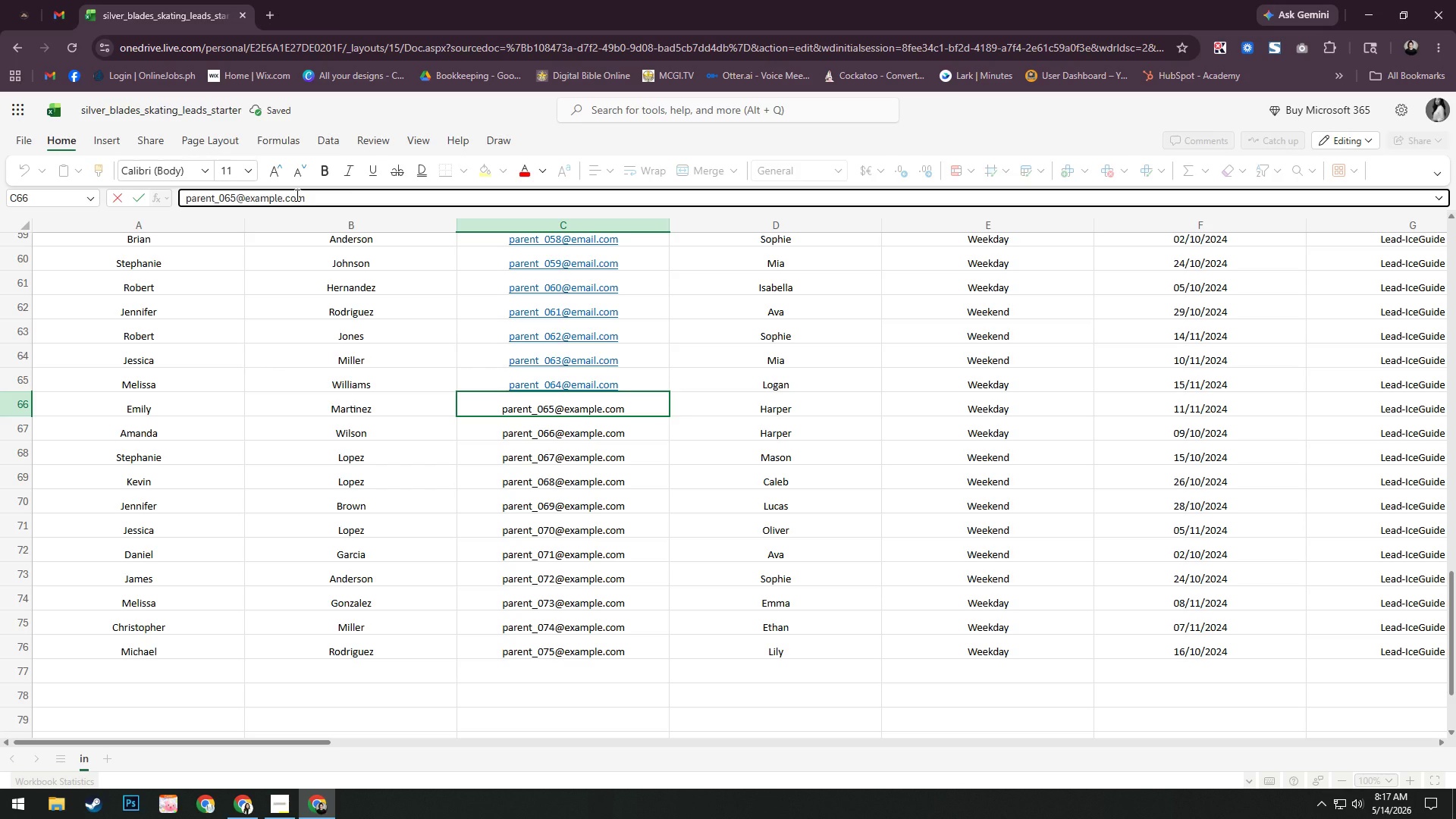 
key(Backspace)
key(Backspace)
key(Backspace)
key(Backspace)
key(Backspace)
key(Backspace)
type(mail)
 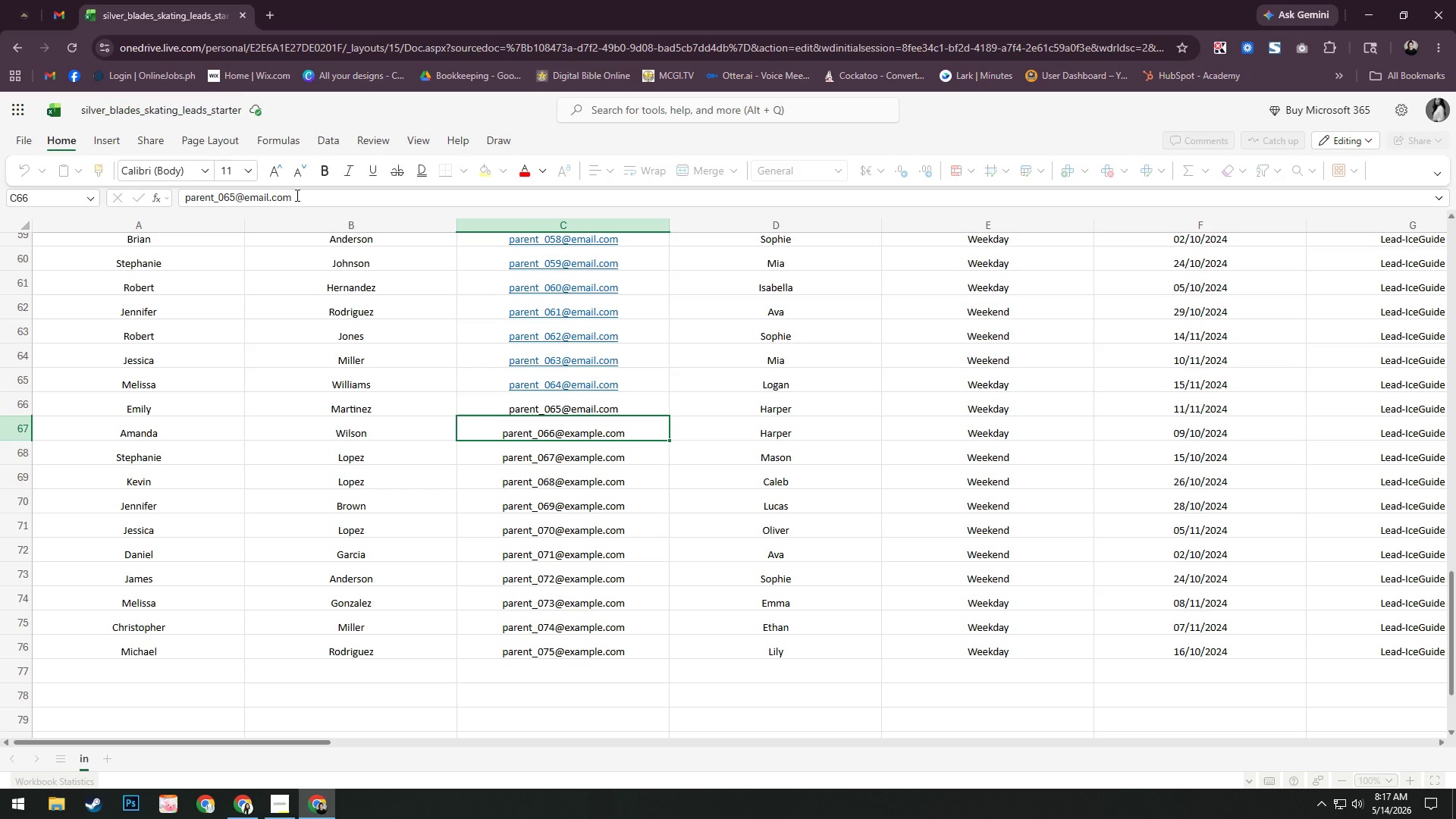 
key(Enter)
 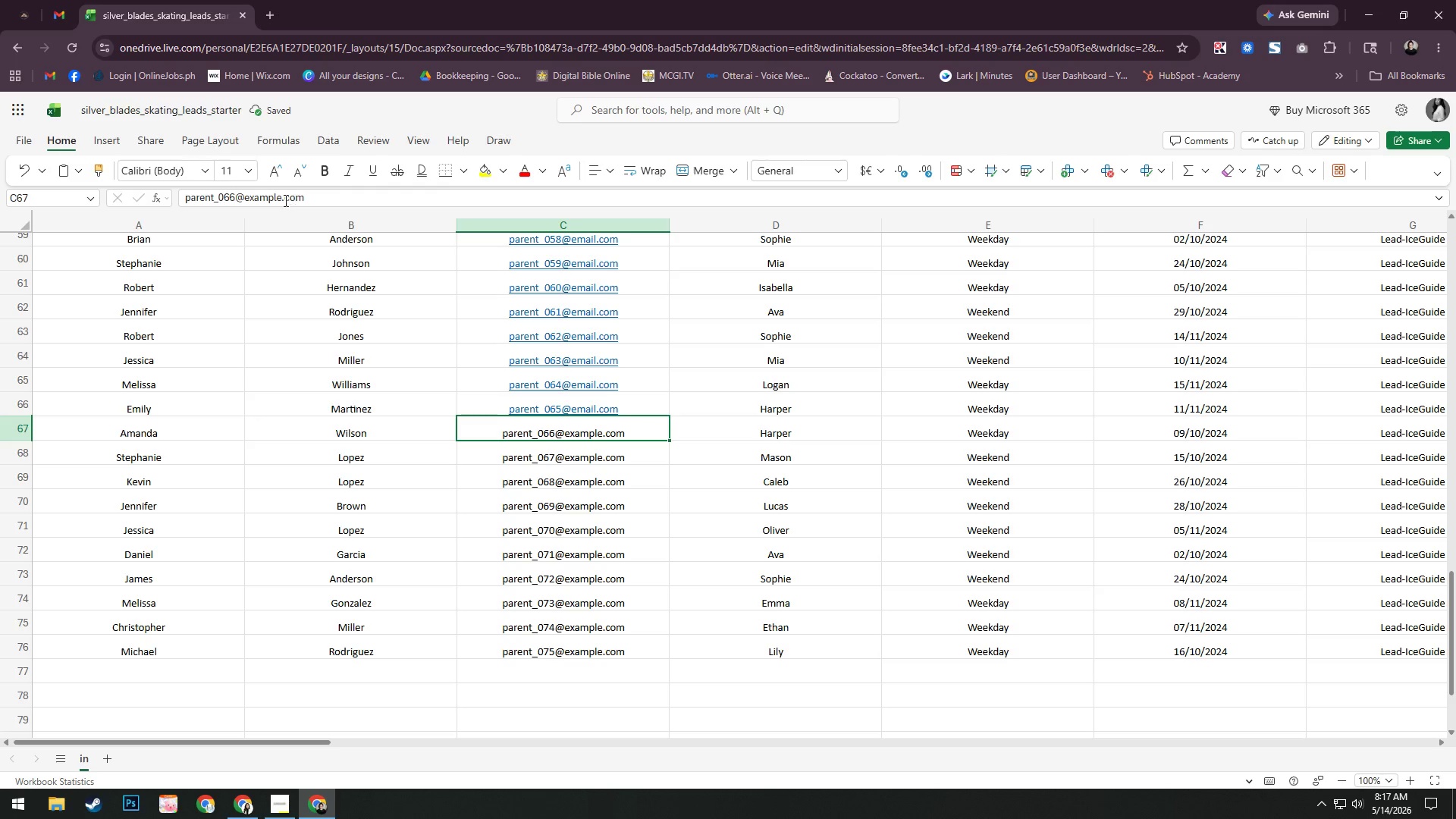 
left_click([281, 201])
 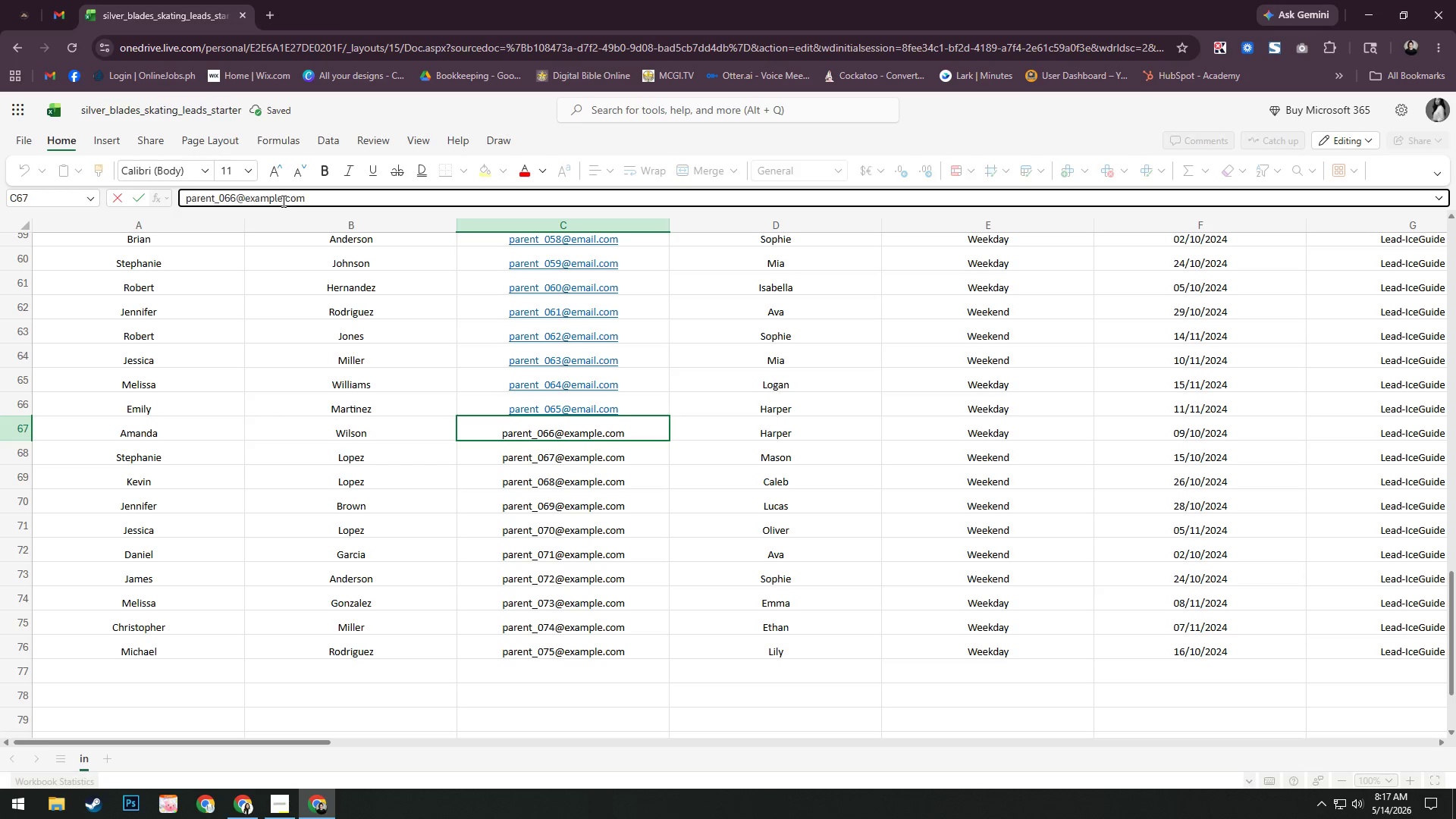 
key(Backspace)
key(Backspace)
key(Backspace)
key(Backspace)
key(Backspace)
key(Backspace)
type(mail)
 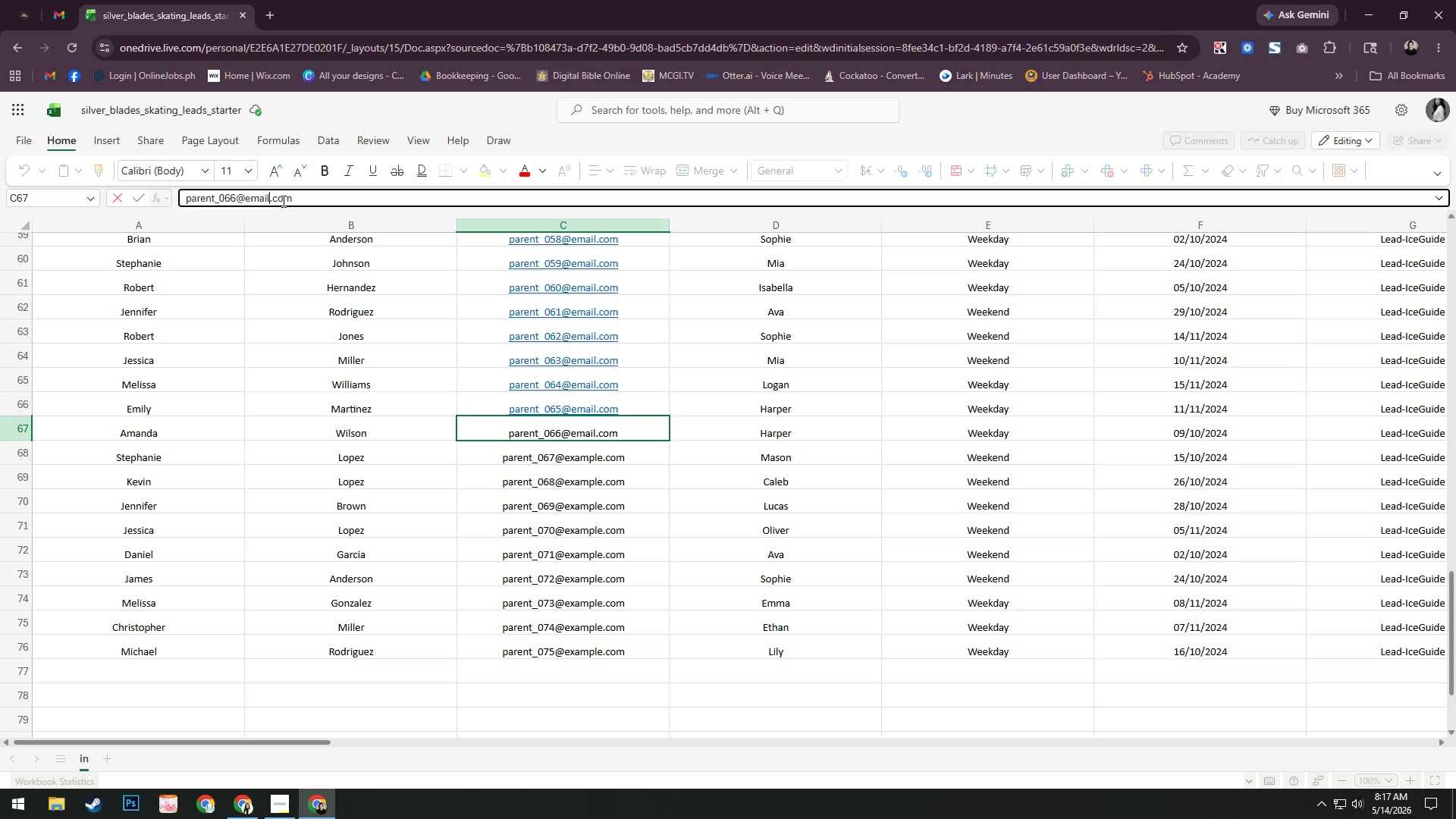 
key(Enter)
 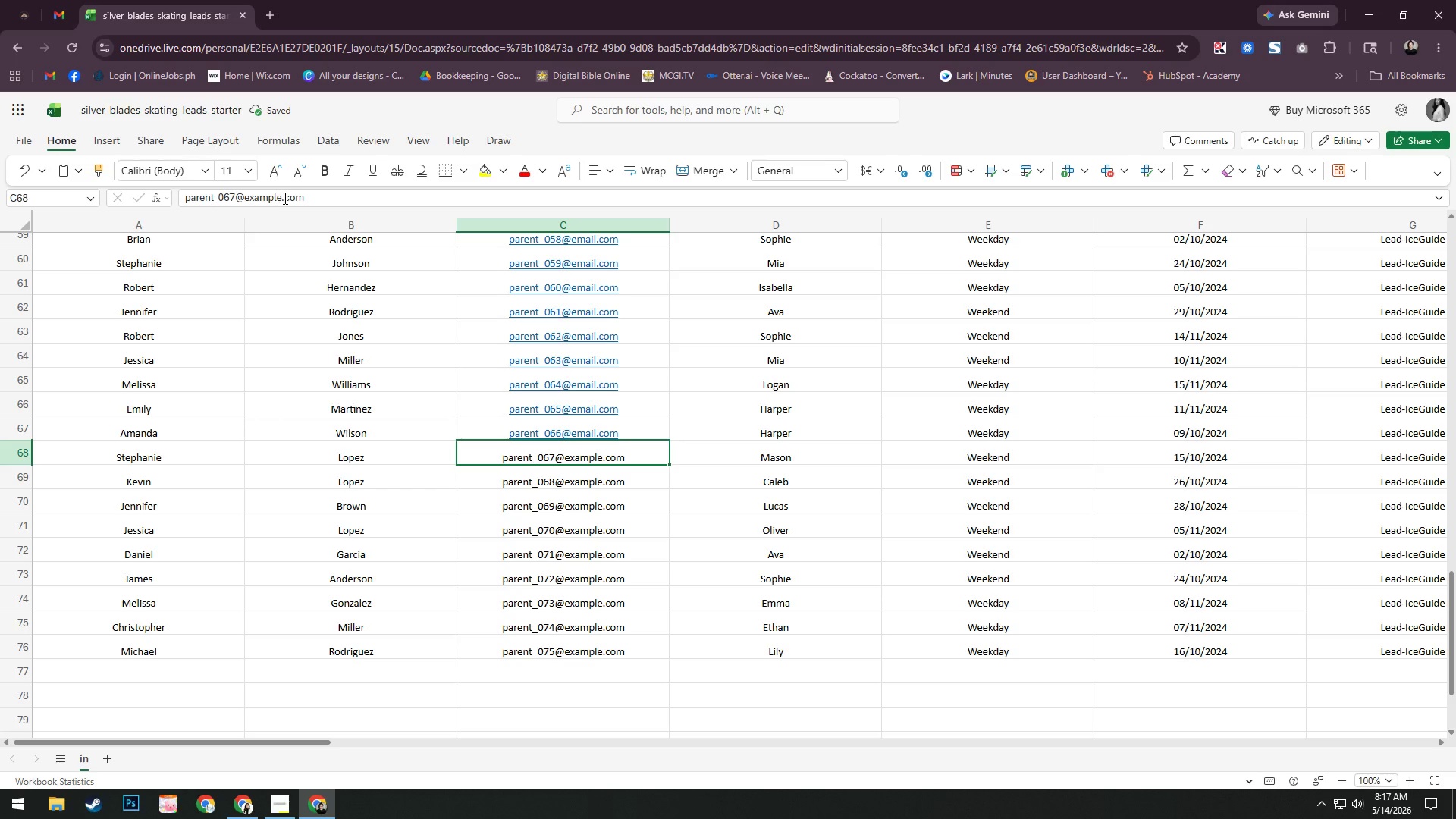 
left_click([282, 201])
 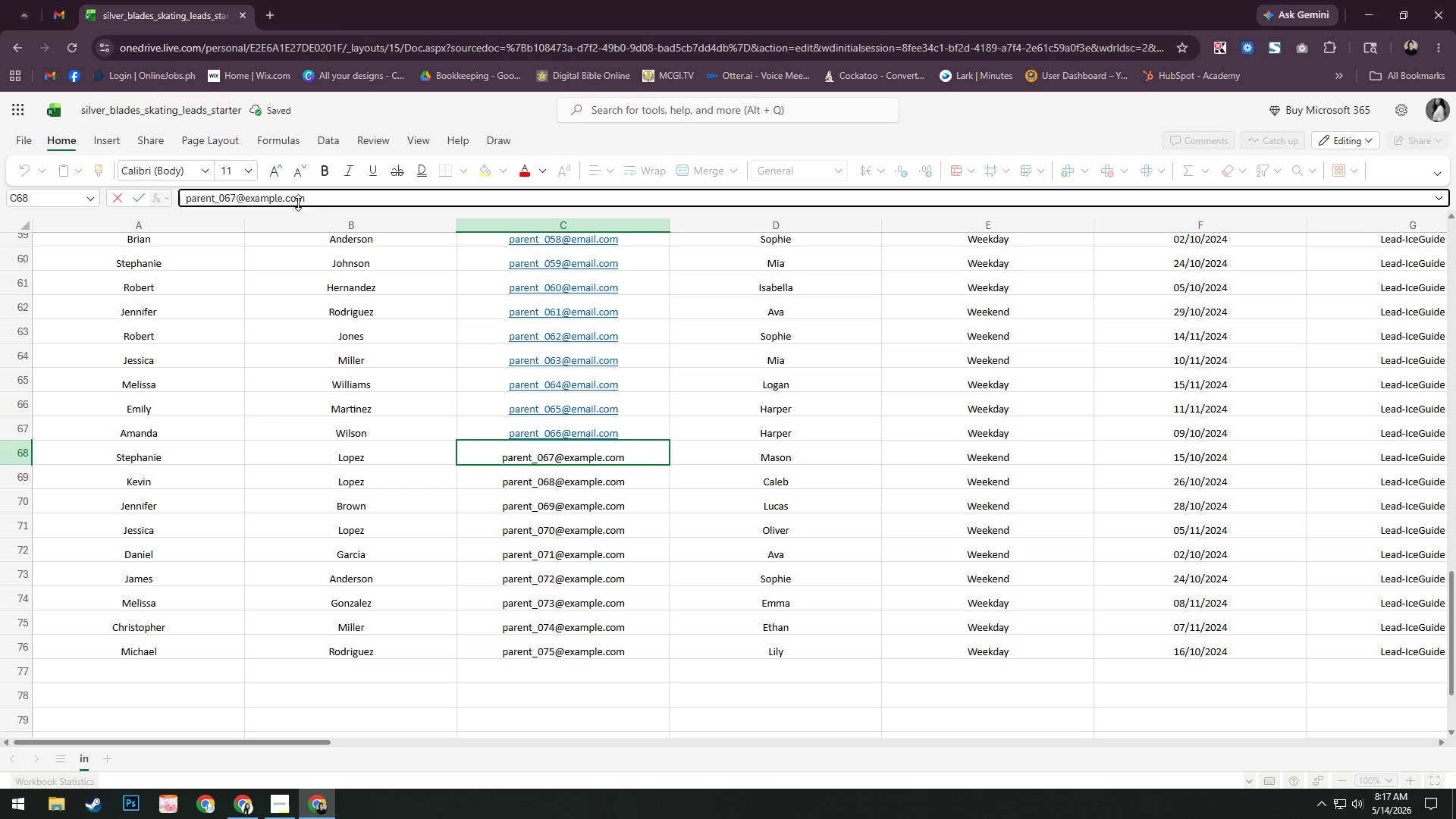 
key(Backspace)
key(Backspace)
key(Backspace)
key(Backspace)
key(Backspace)
key(Backspace)
type(mail)
 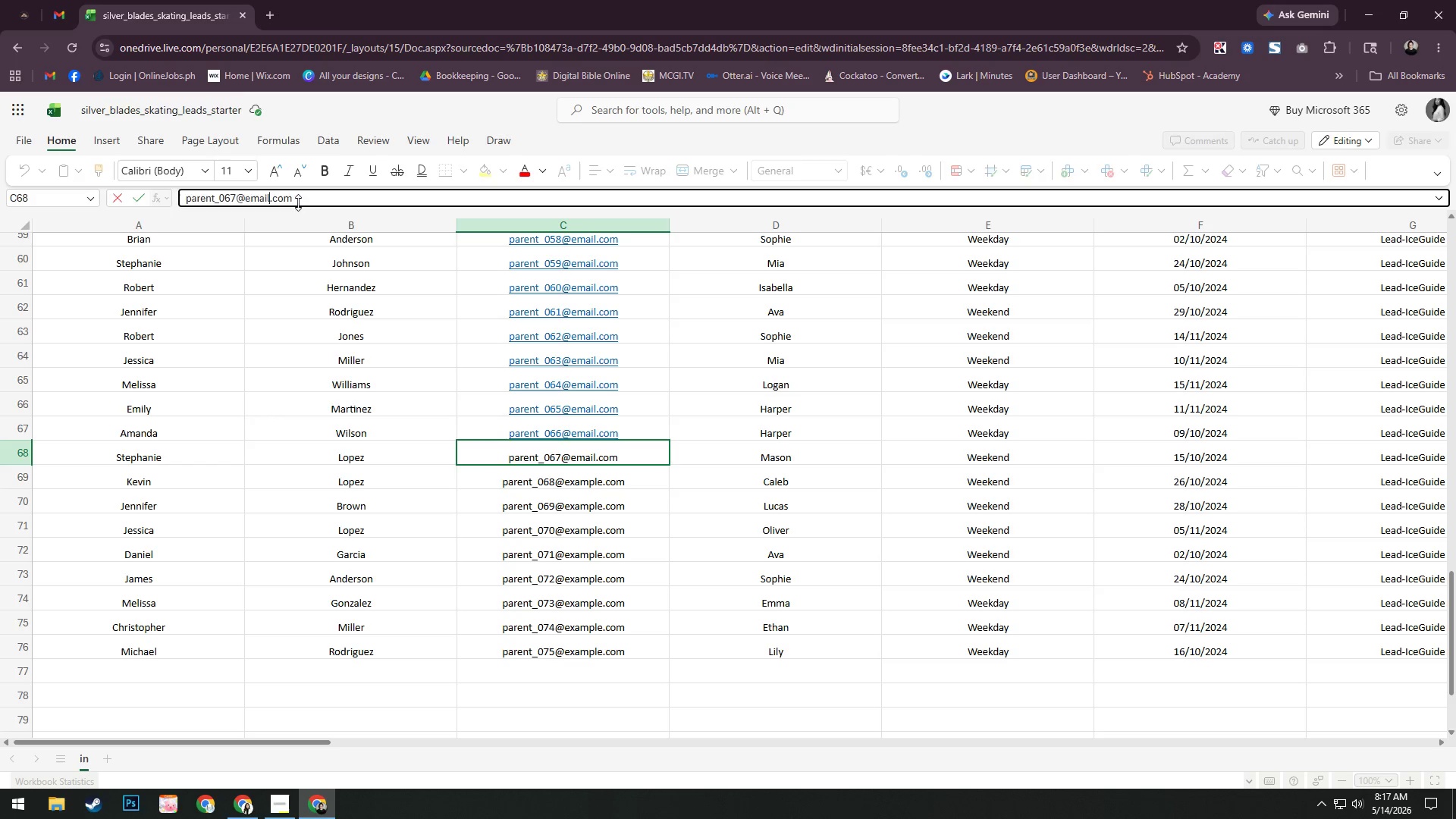 
key(Enter)
 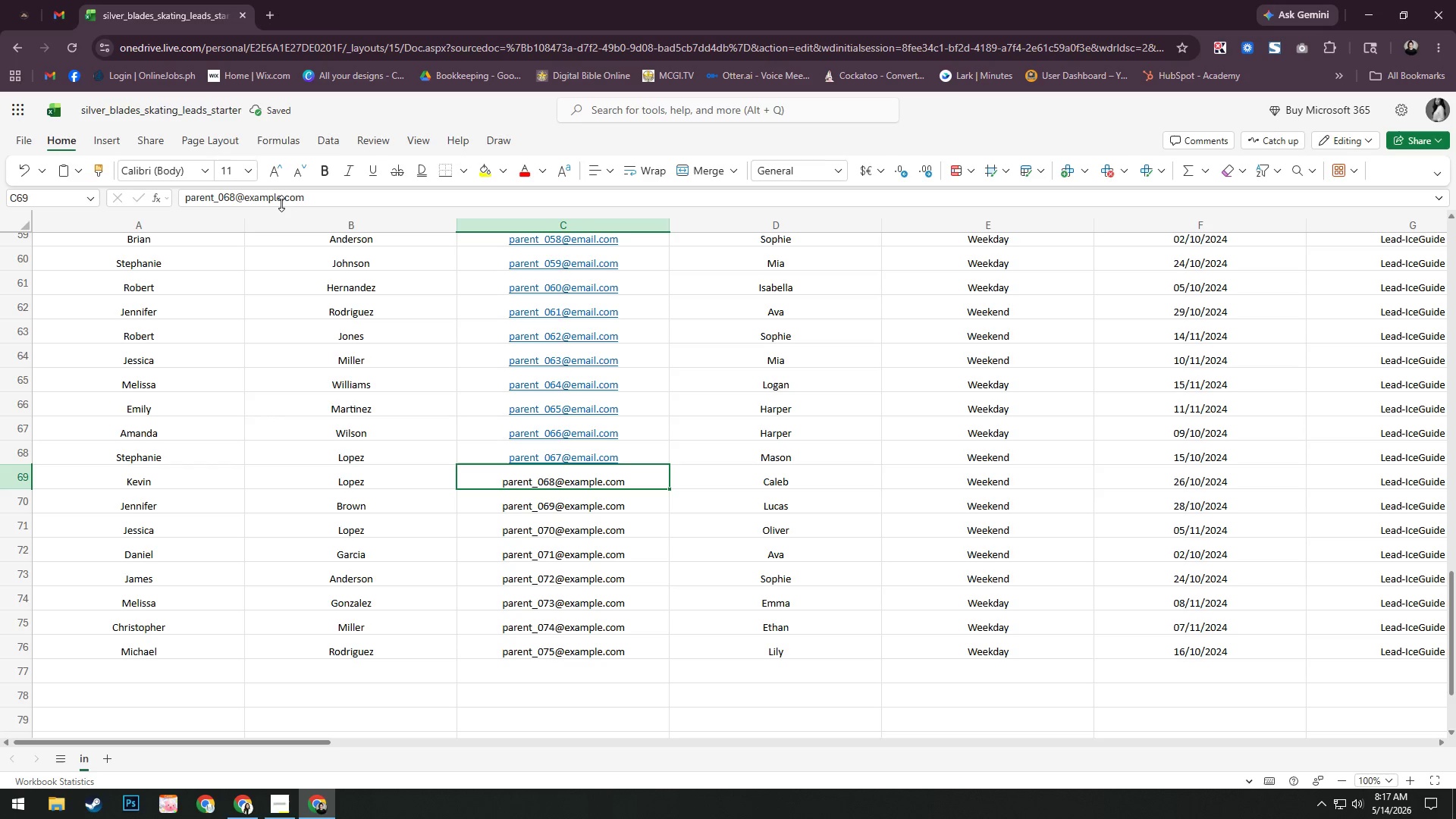 
left_click([280, 199])
 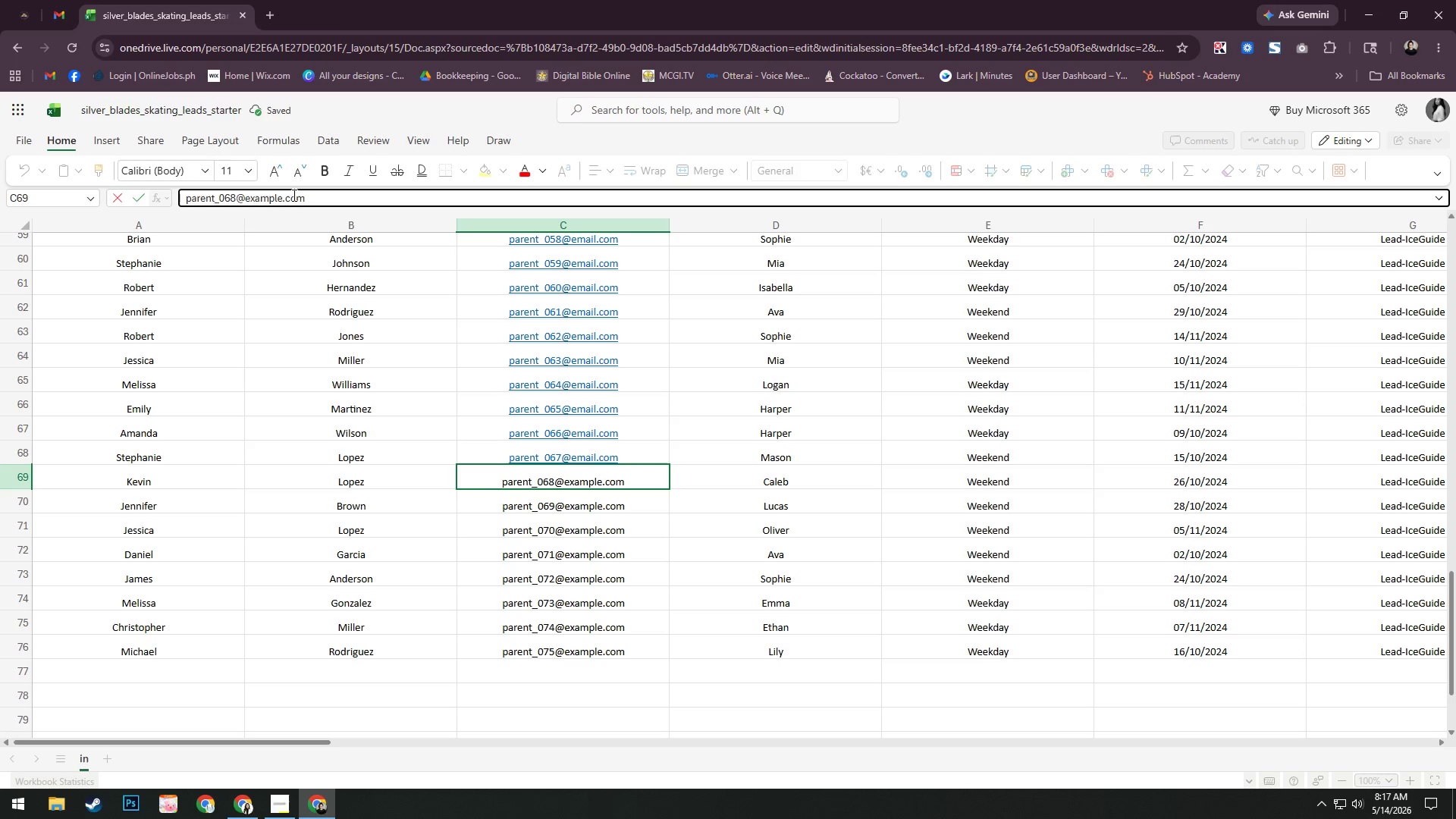 
key(Backspace)
key(Backspace)
key(Backspace)
key(Backspace)
key(Backspace)
key(Backspace)
type(mail)
 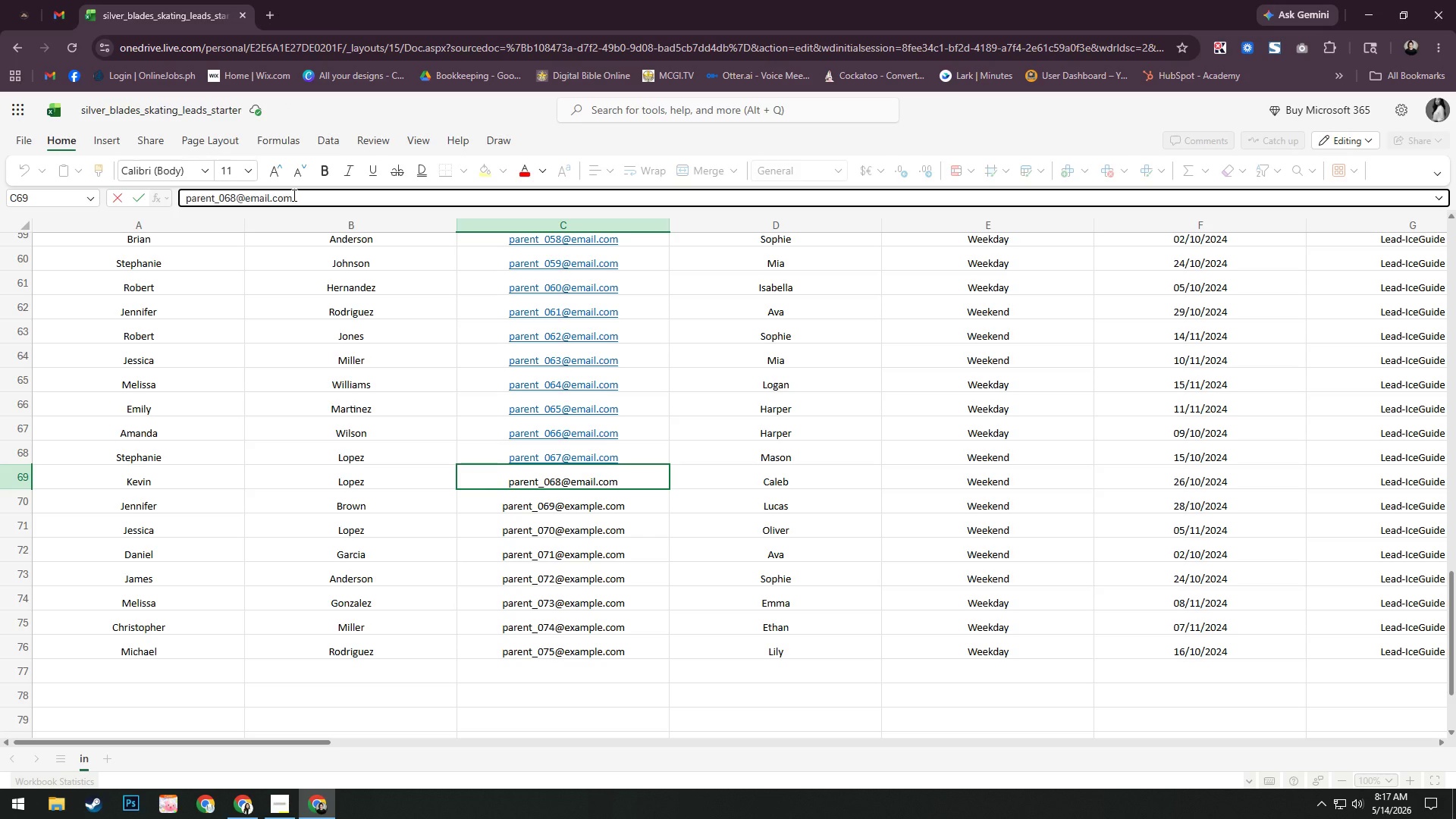 
key(Enter)
 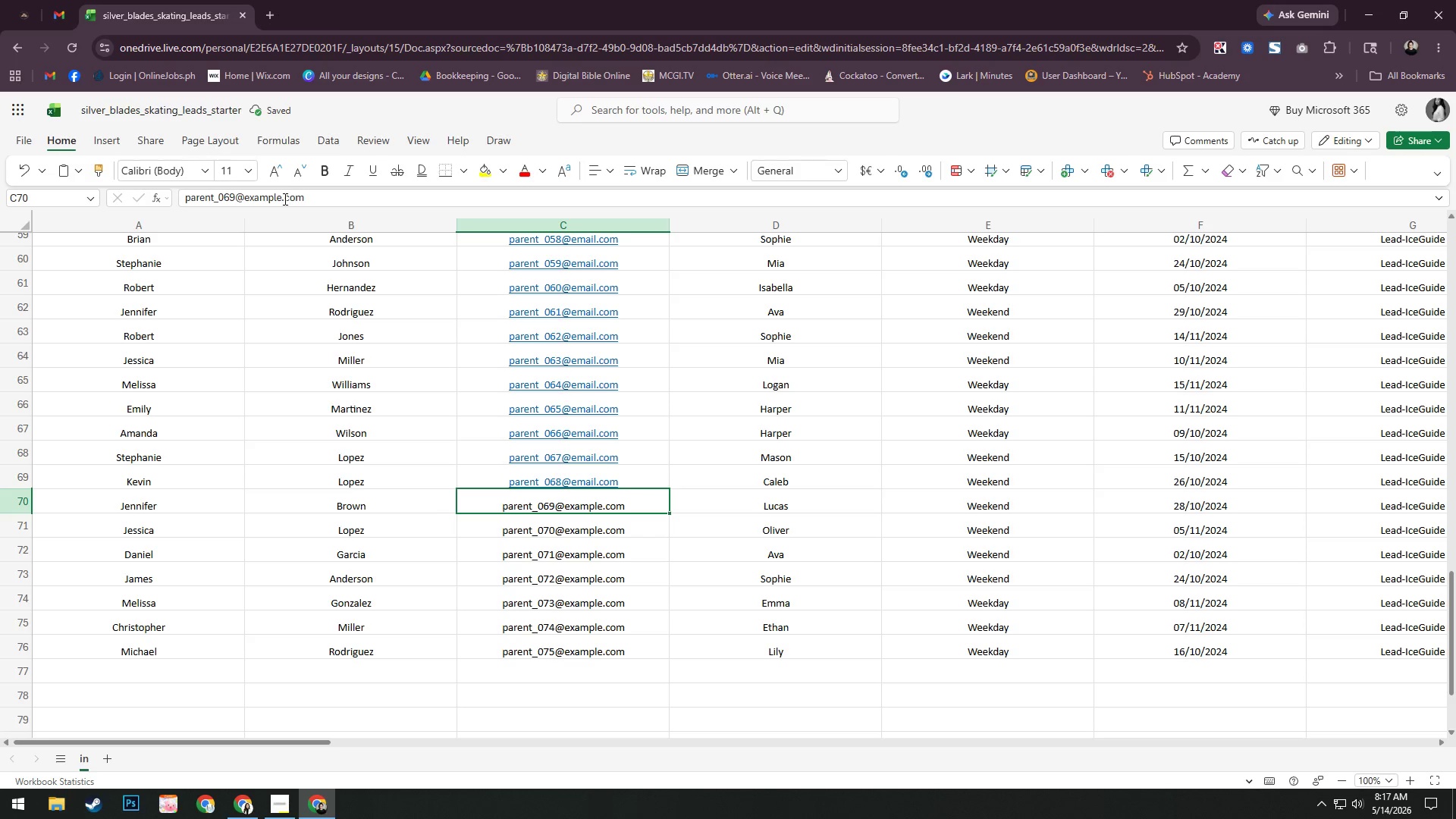 
left_click([281, 199])
 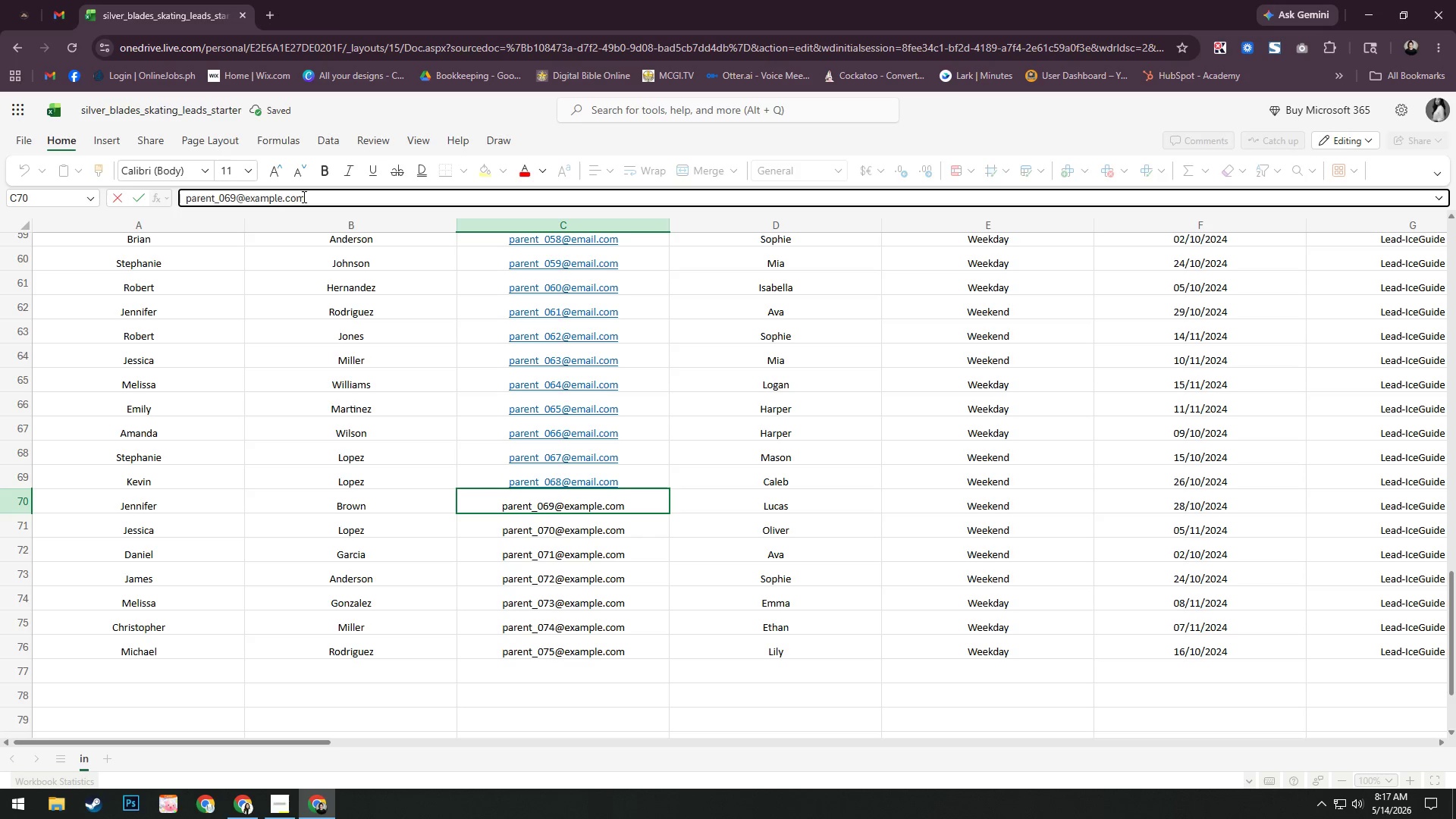 
key(Backspace)
key(Backspace)
key(Backspace)
key(Backspace)
key(Backspace)
key(Backspace)
type(mail)
 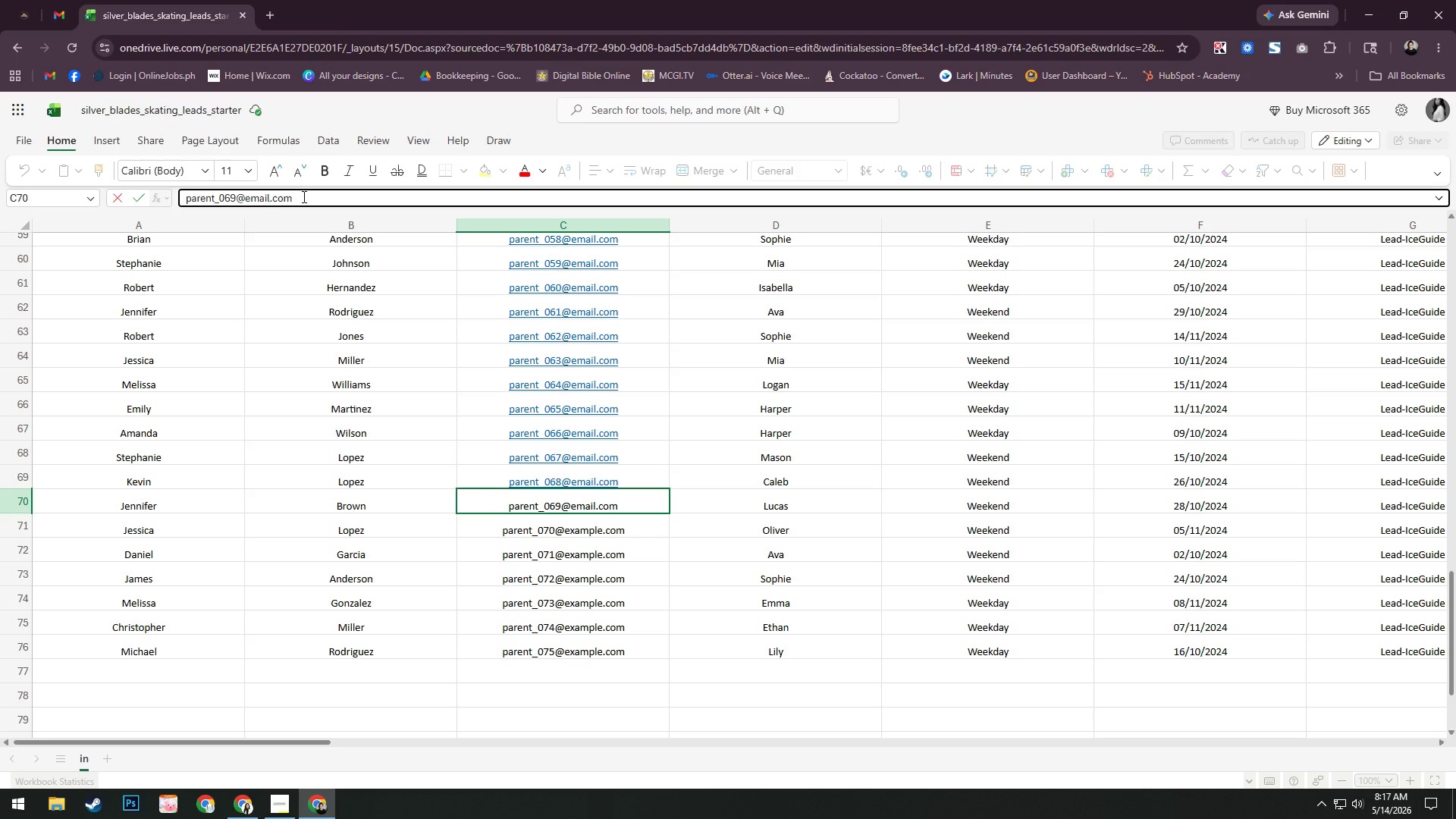 
key(Enter)
 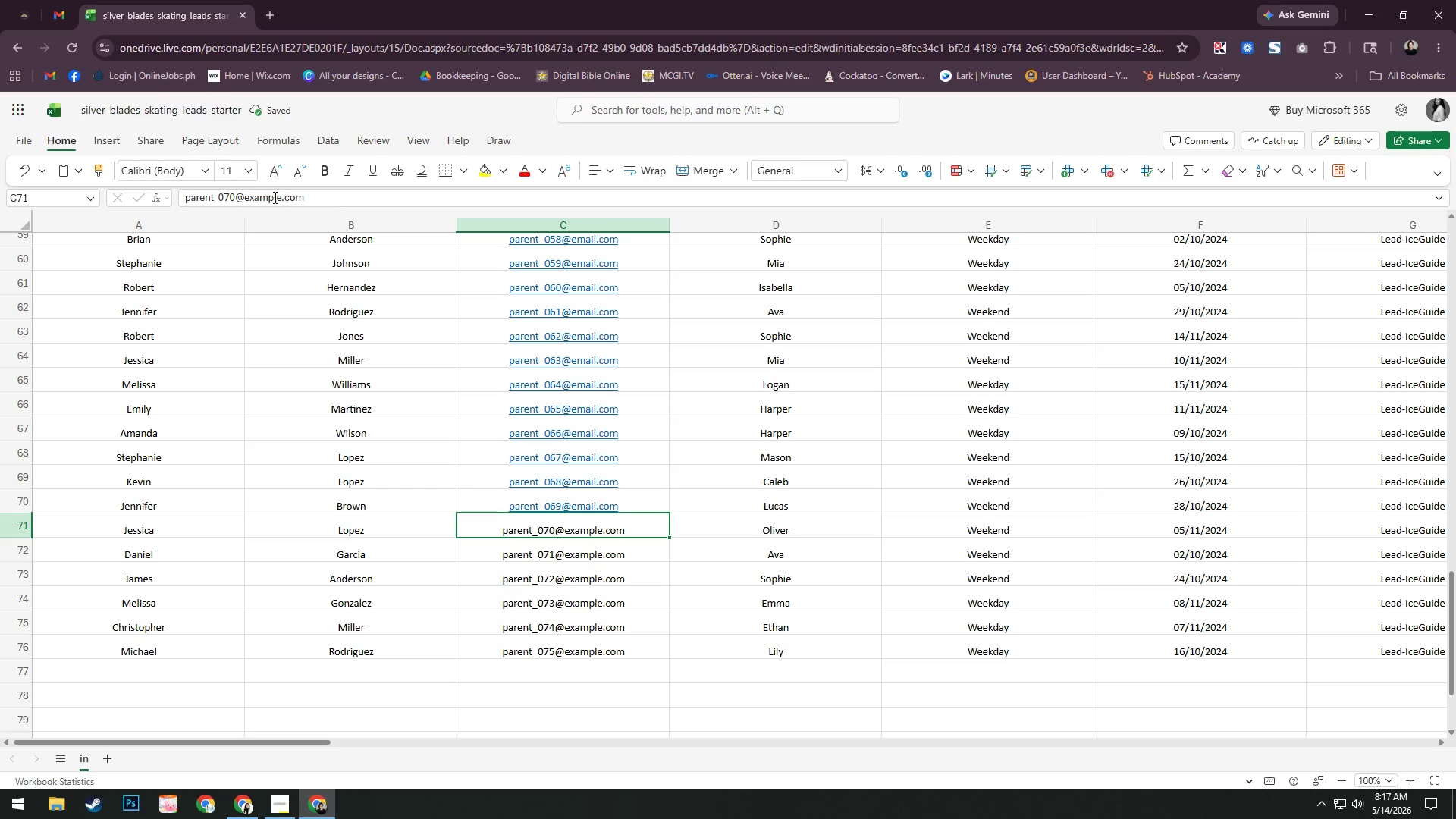 
left_click([280, 196])
 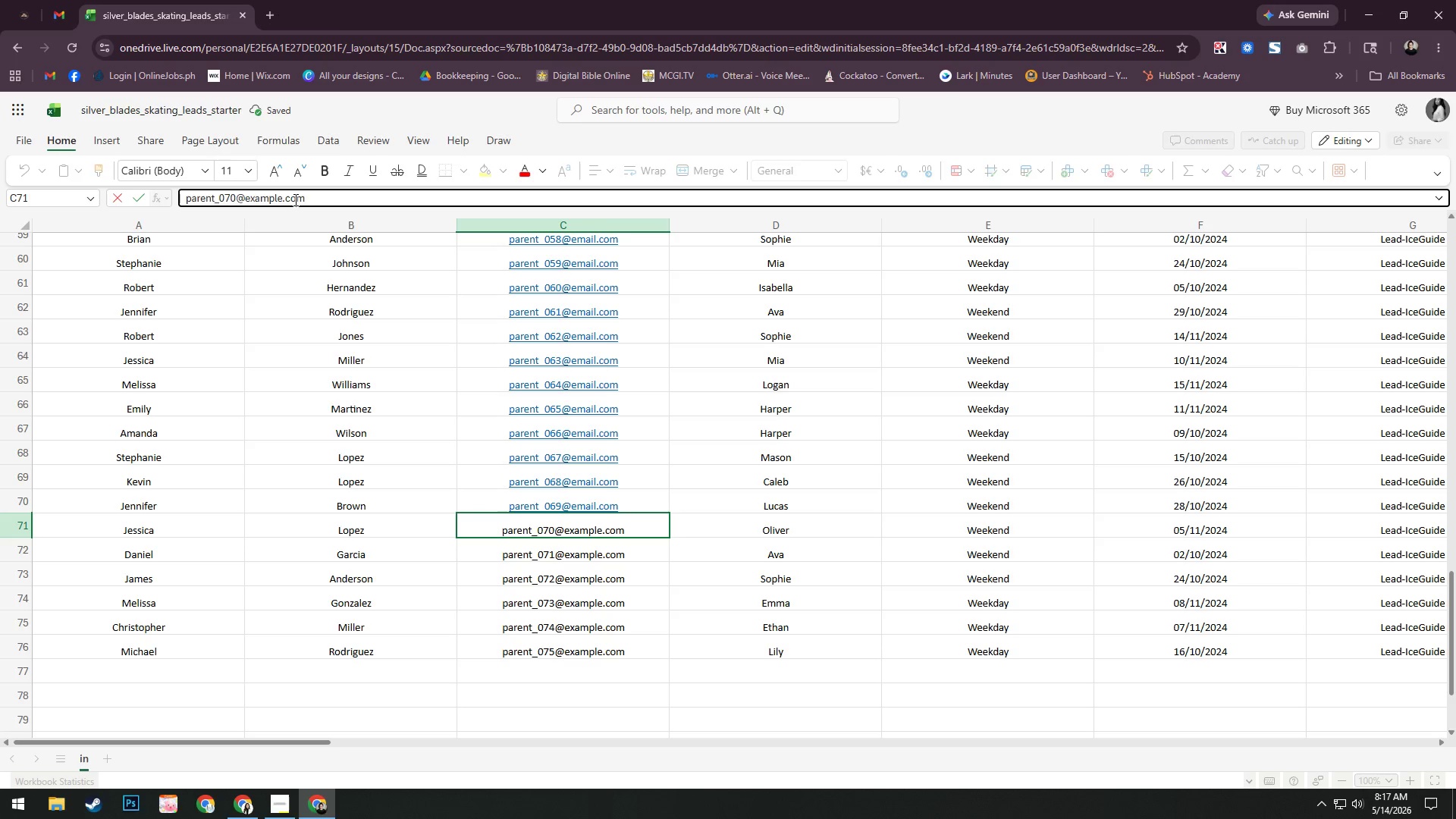 
key(Backspace)
key(Backspace)
key(Backspace)
key(Backspace)
key(Backspace)
key(Backspace)
type(mail)
 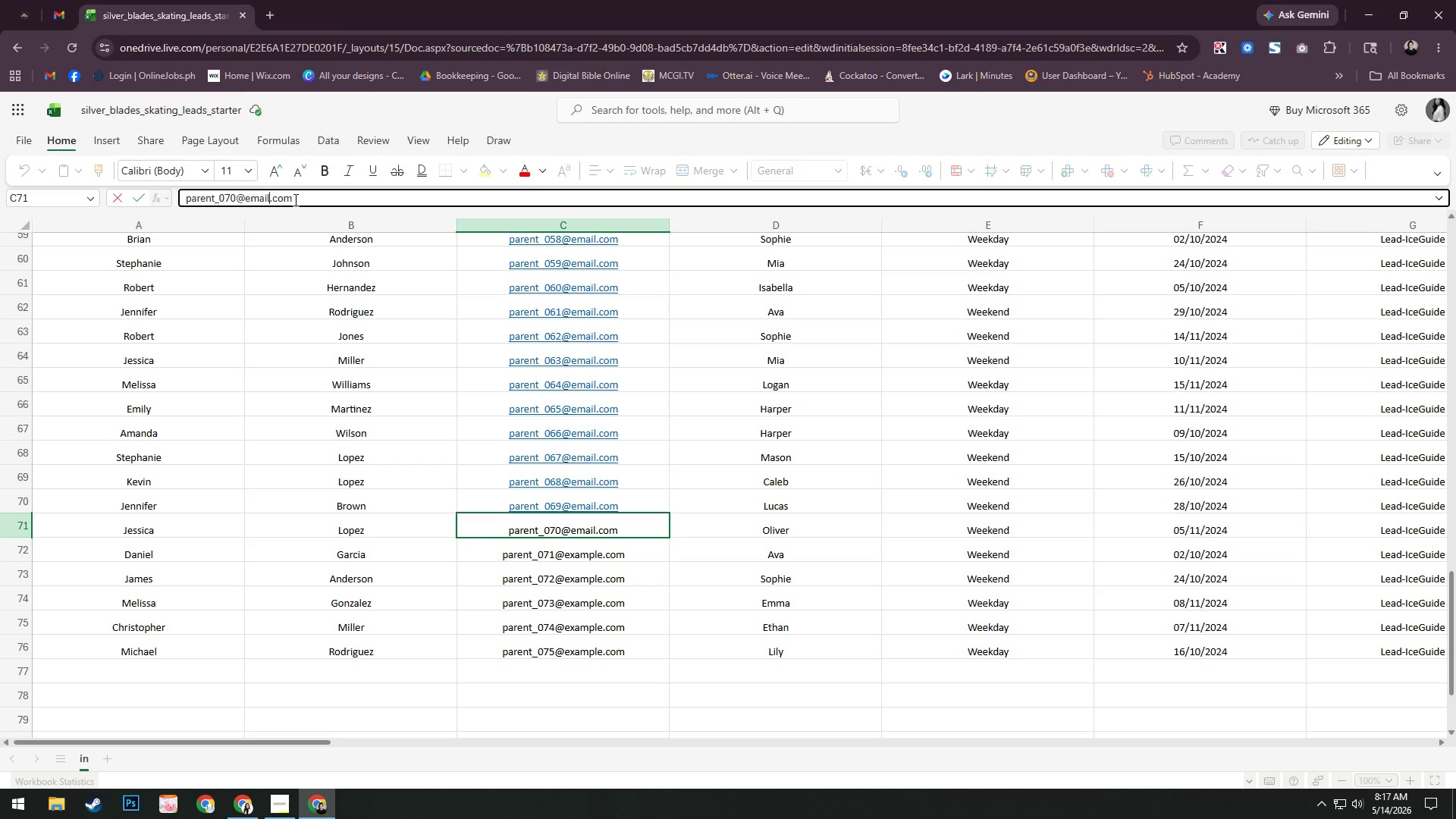 
key(Enter)
 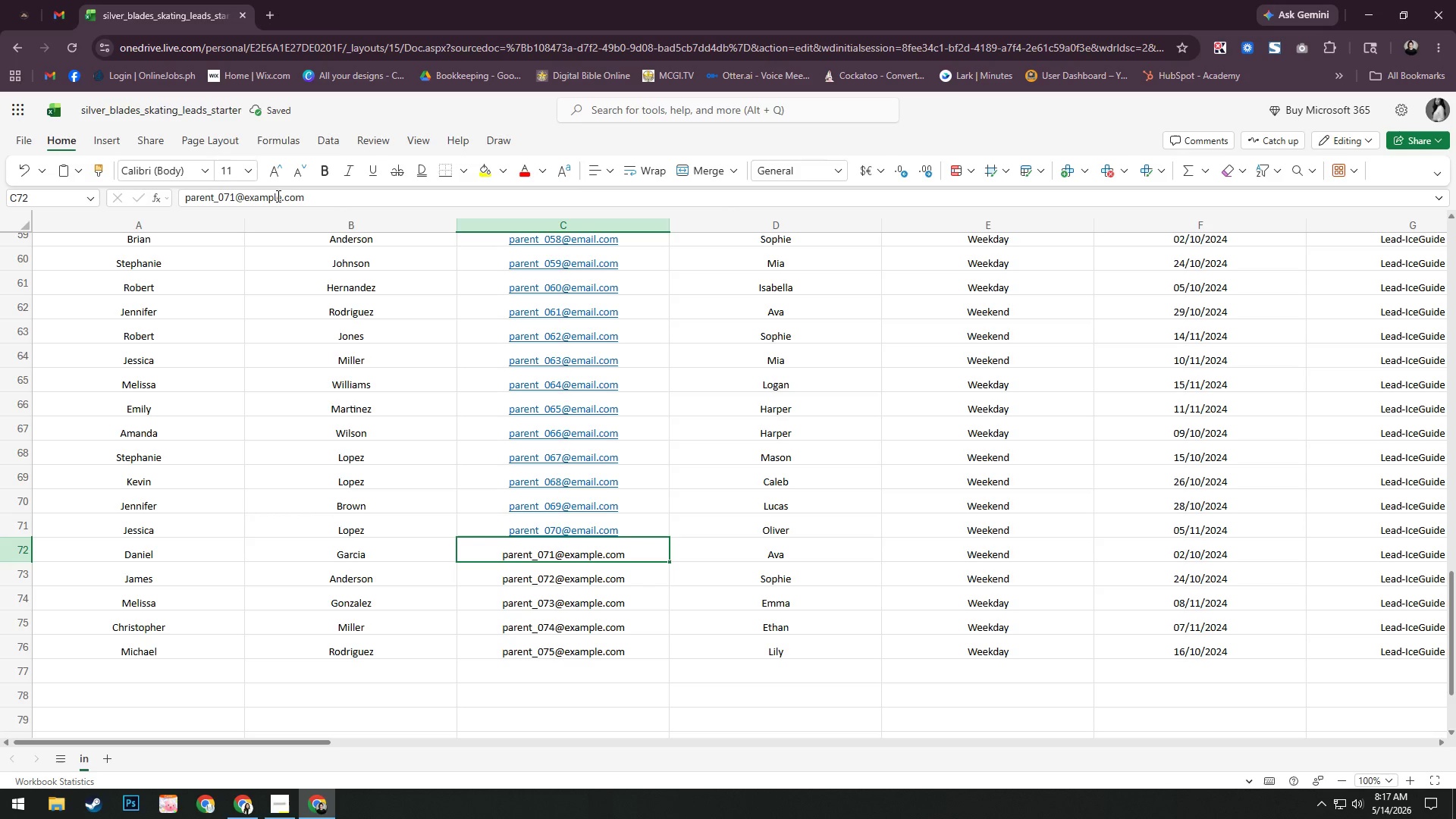 
left_click([281, 196])
 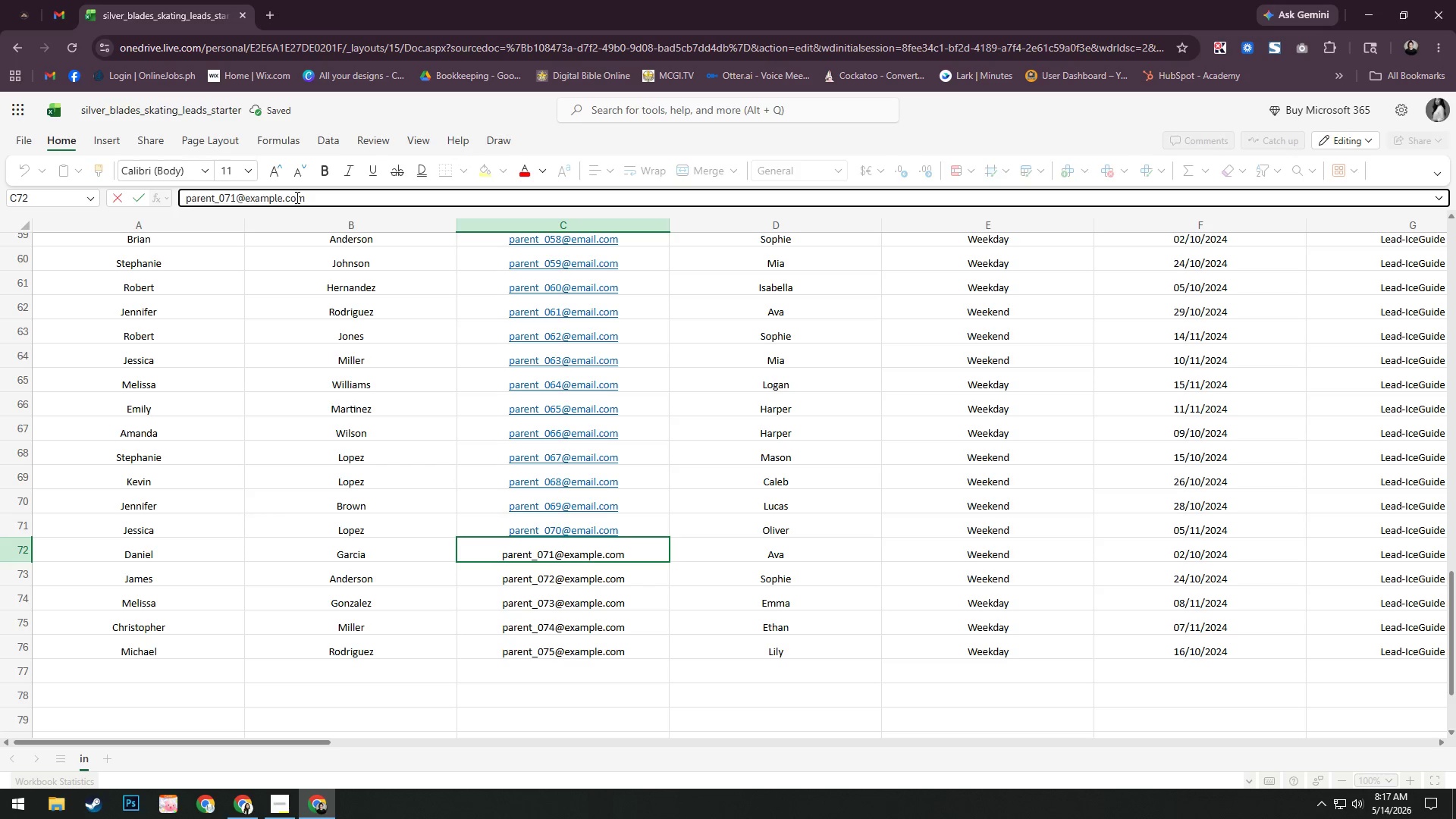 
key(Backspace)
key(Backspace)
key(Backspace)
key(Backspace)
key(Backspace)
key(Backspace)
type(mail)
 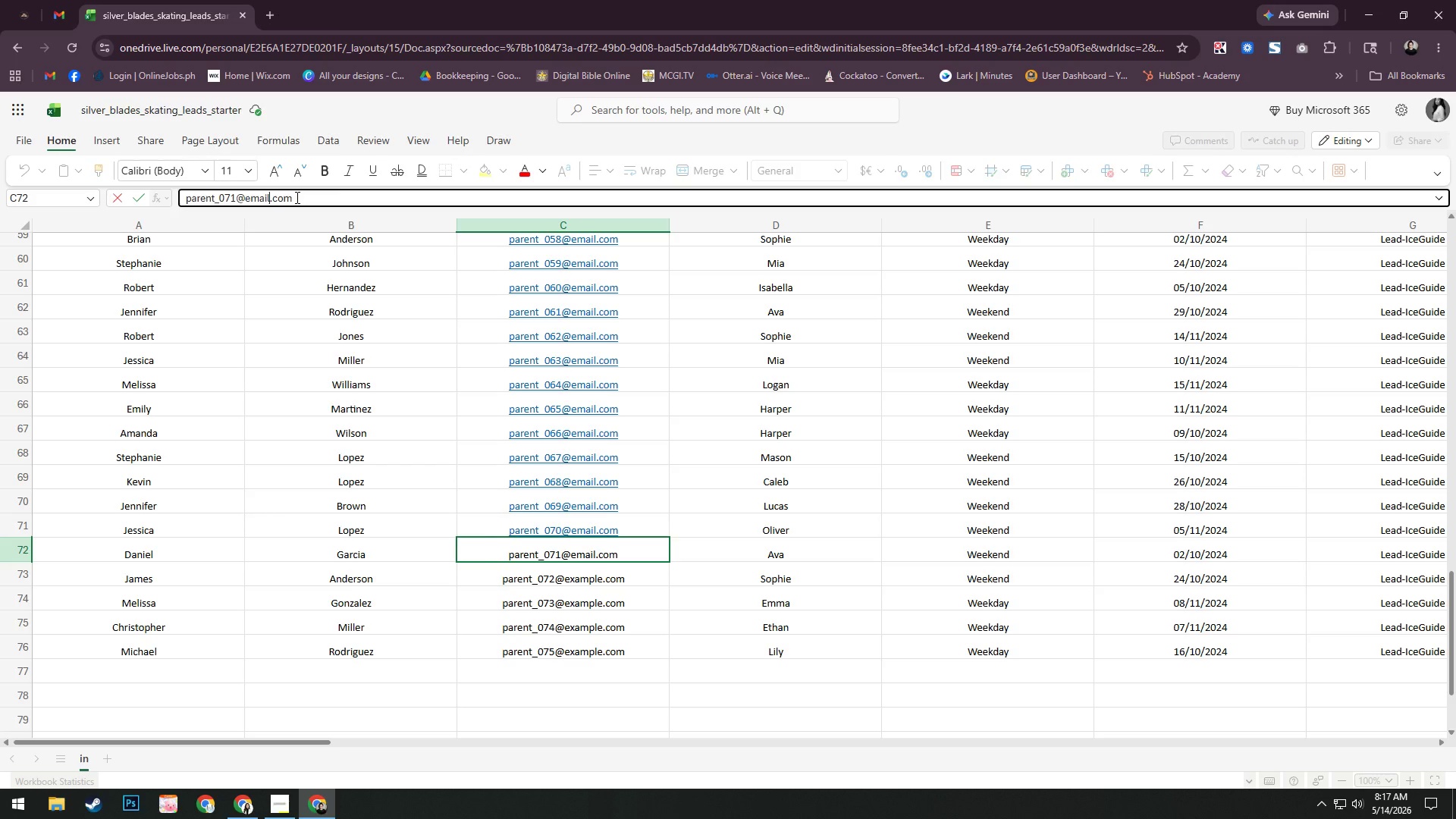 
key(Enter)
 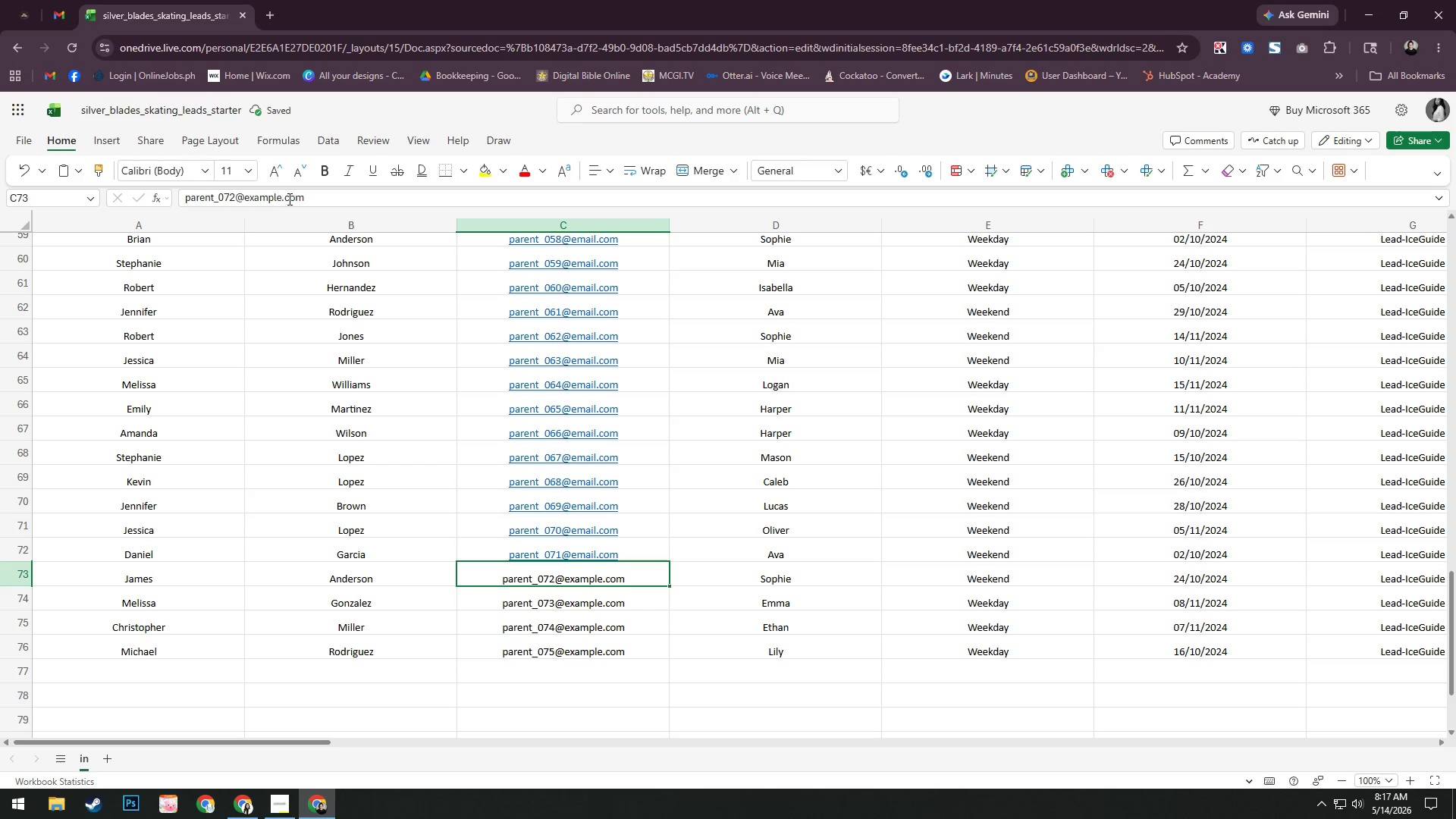 
left_click([280, 200])
 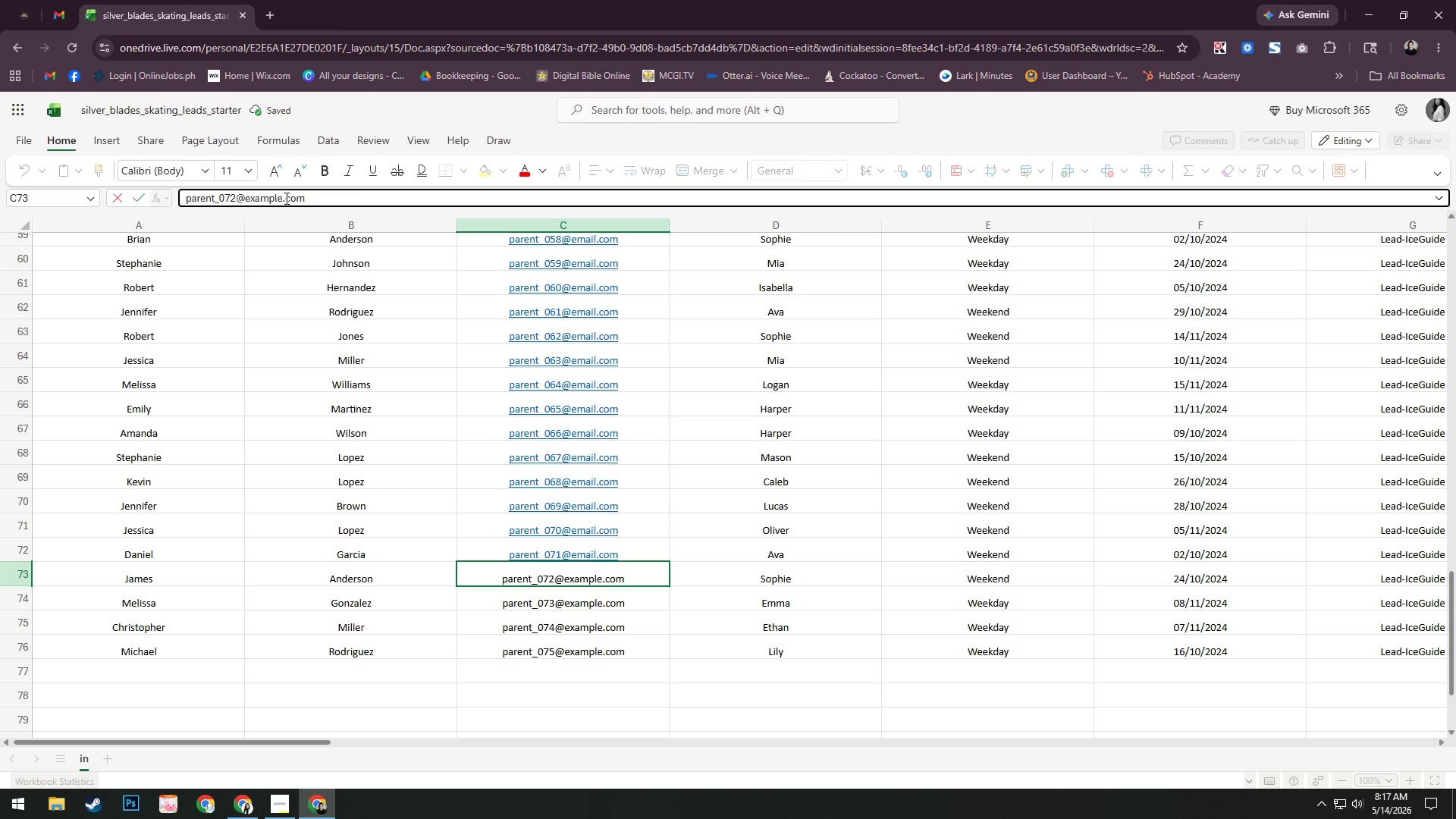 
key(Backspace)
key(Backspace)
key(Backspace)
key(Backspace)
key(Backspace)
key(Backspace)
type(mail)
 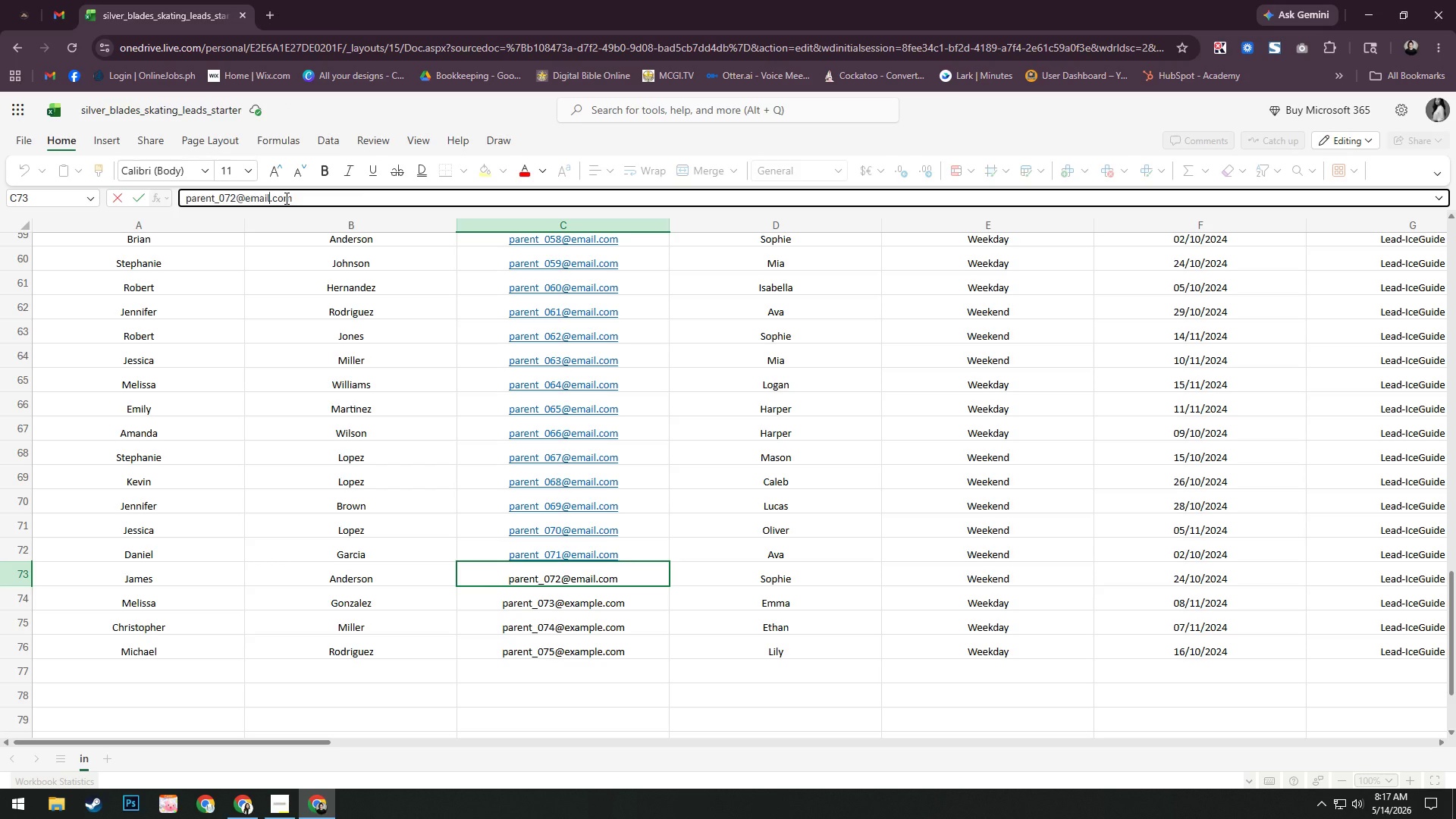 
key(Enter)
 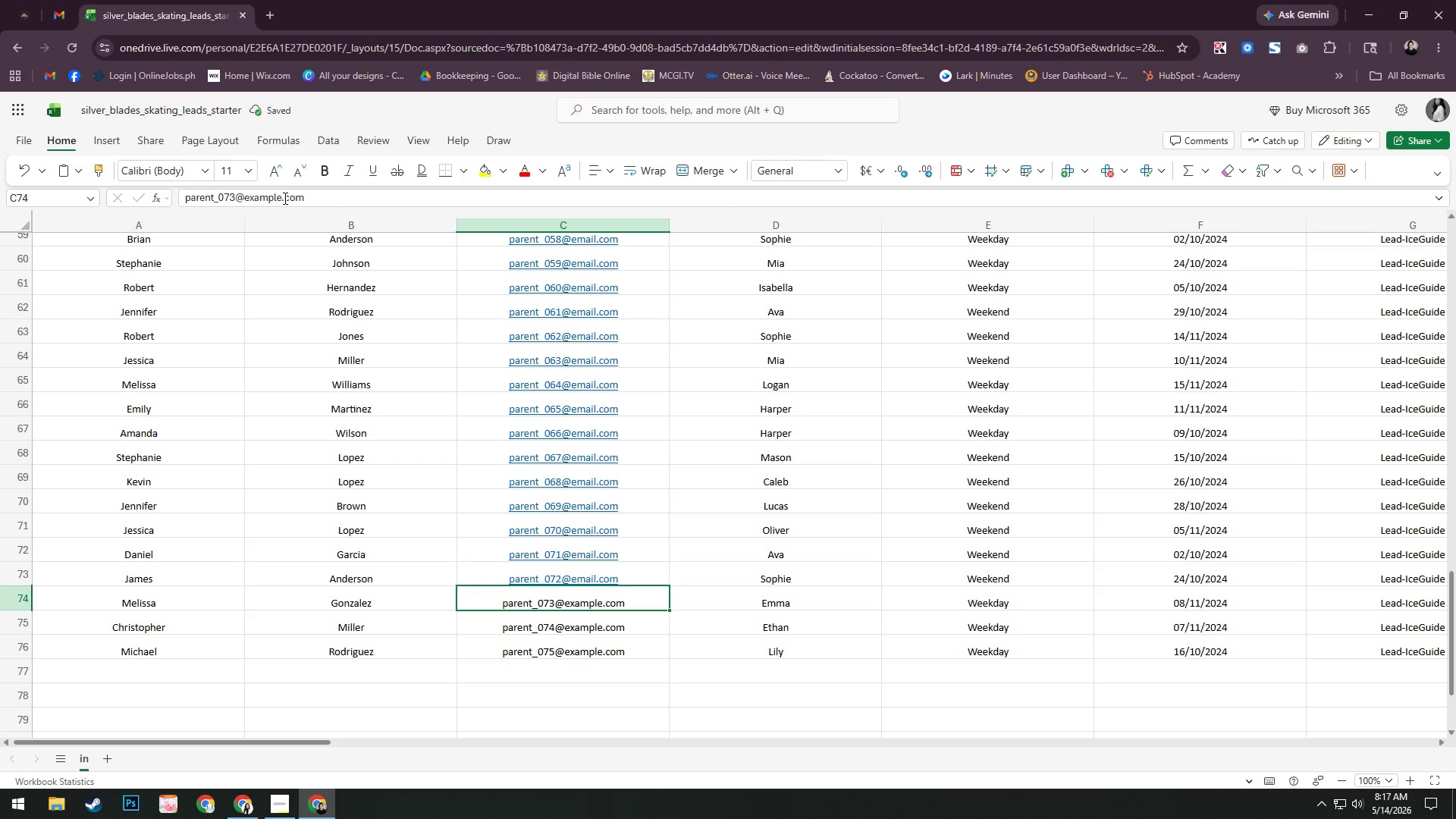 
left_click([283, 199])
 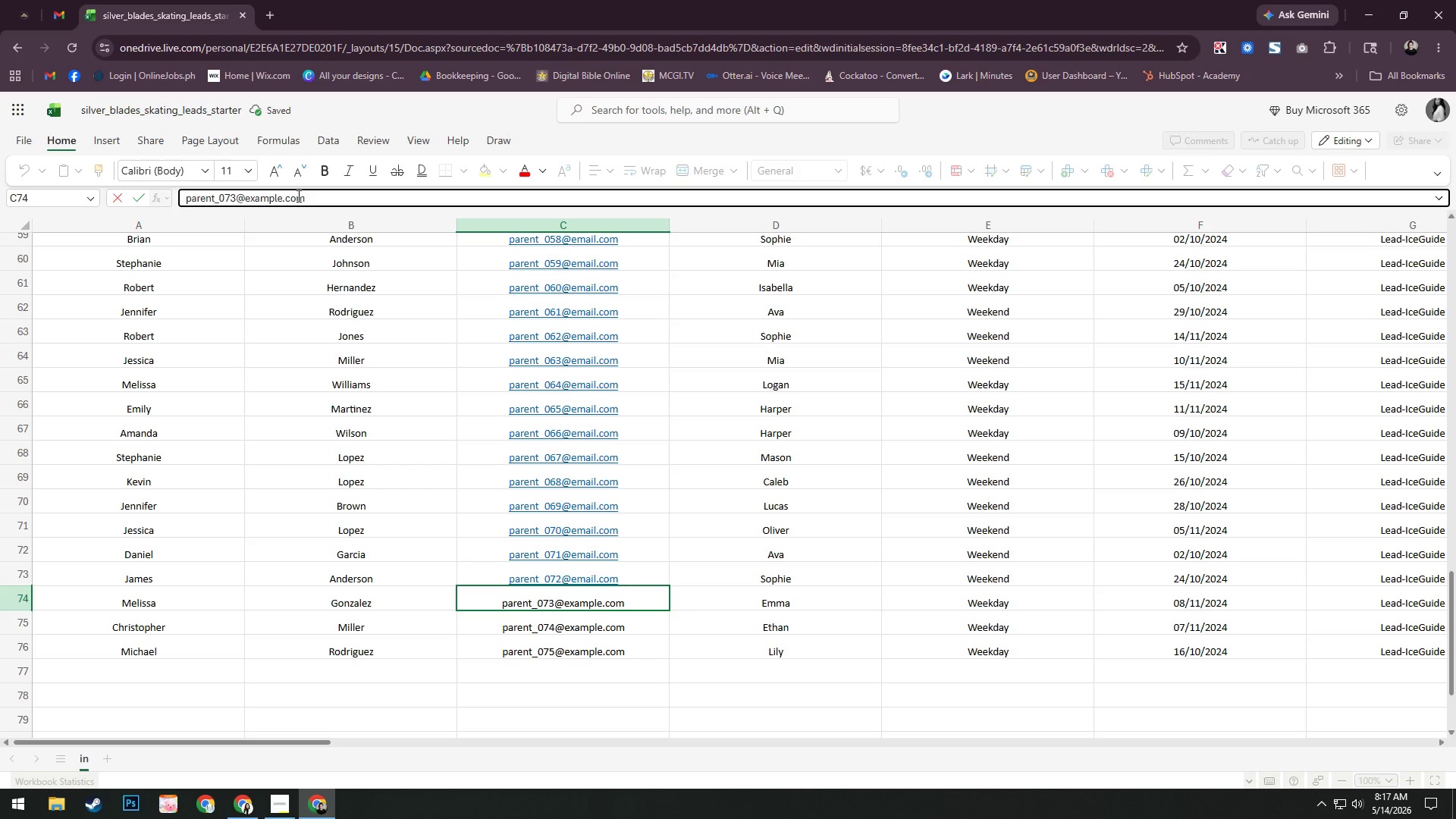 
key(Backspace)
key(Backspace)
key(Backspace)
key(Backspace)
key(Backspace)
key(Backspace)
key(Backspace)
type(email)
 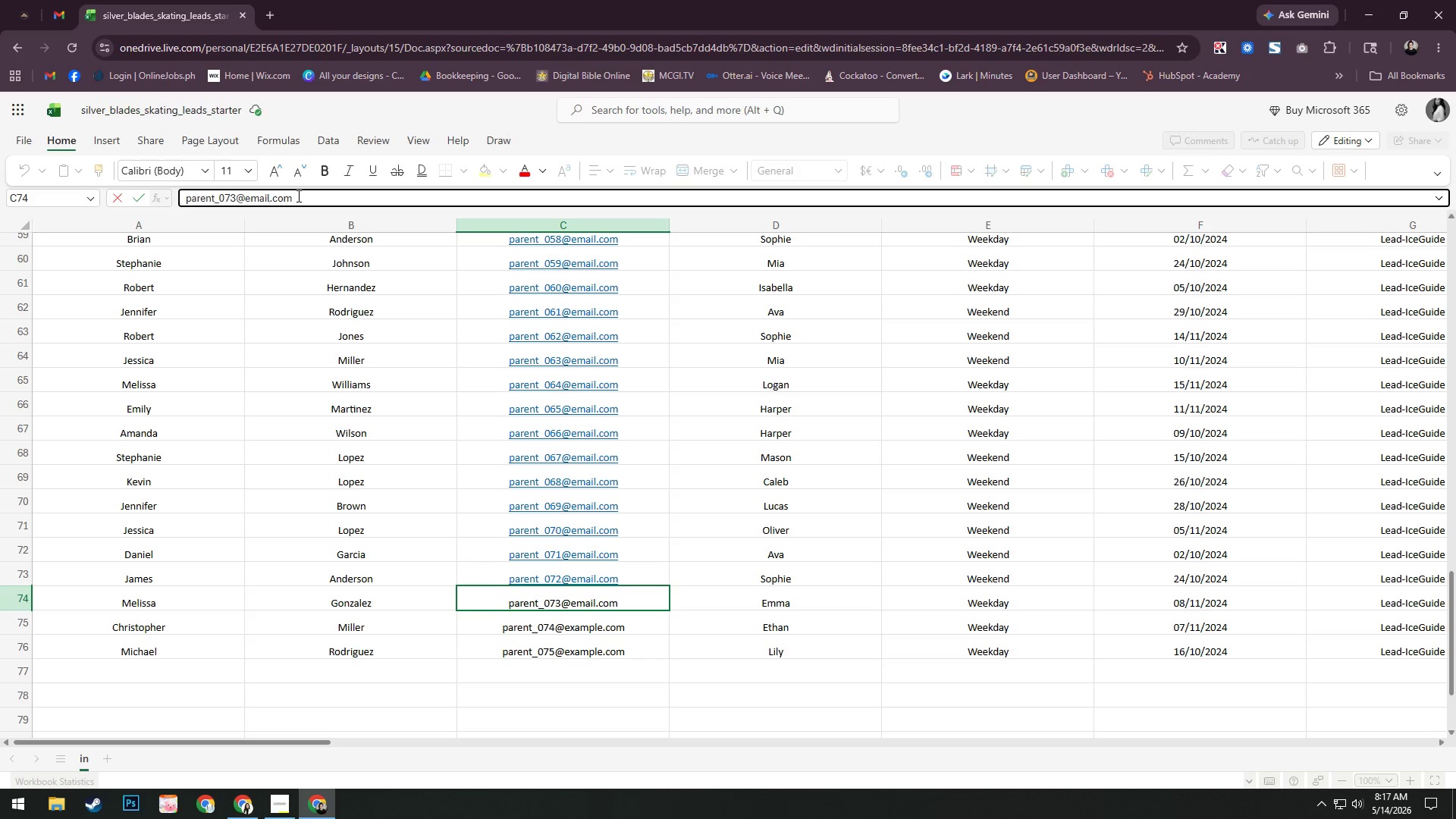 
key(Enter)
 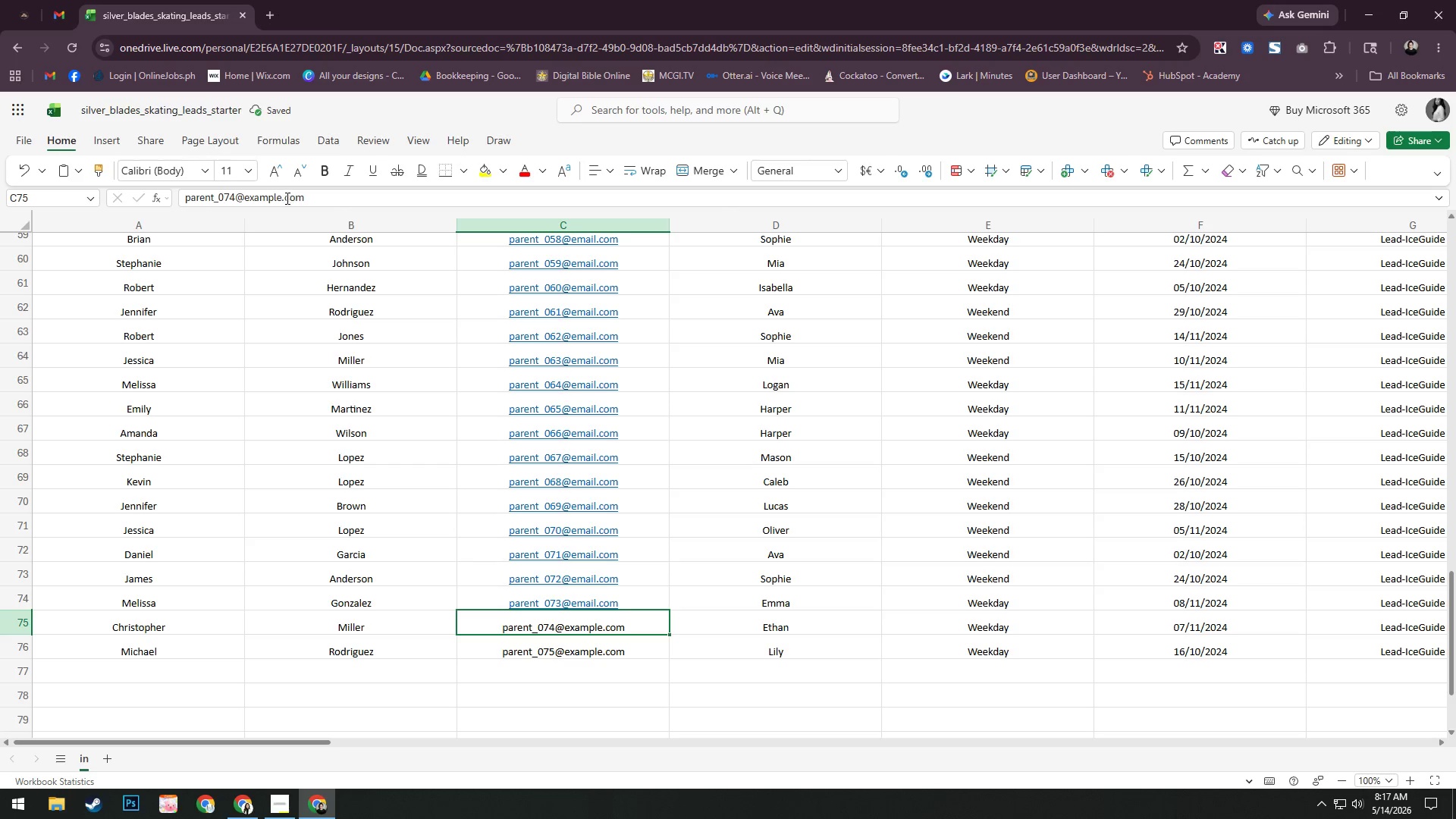 
left_click([279, 198])
 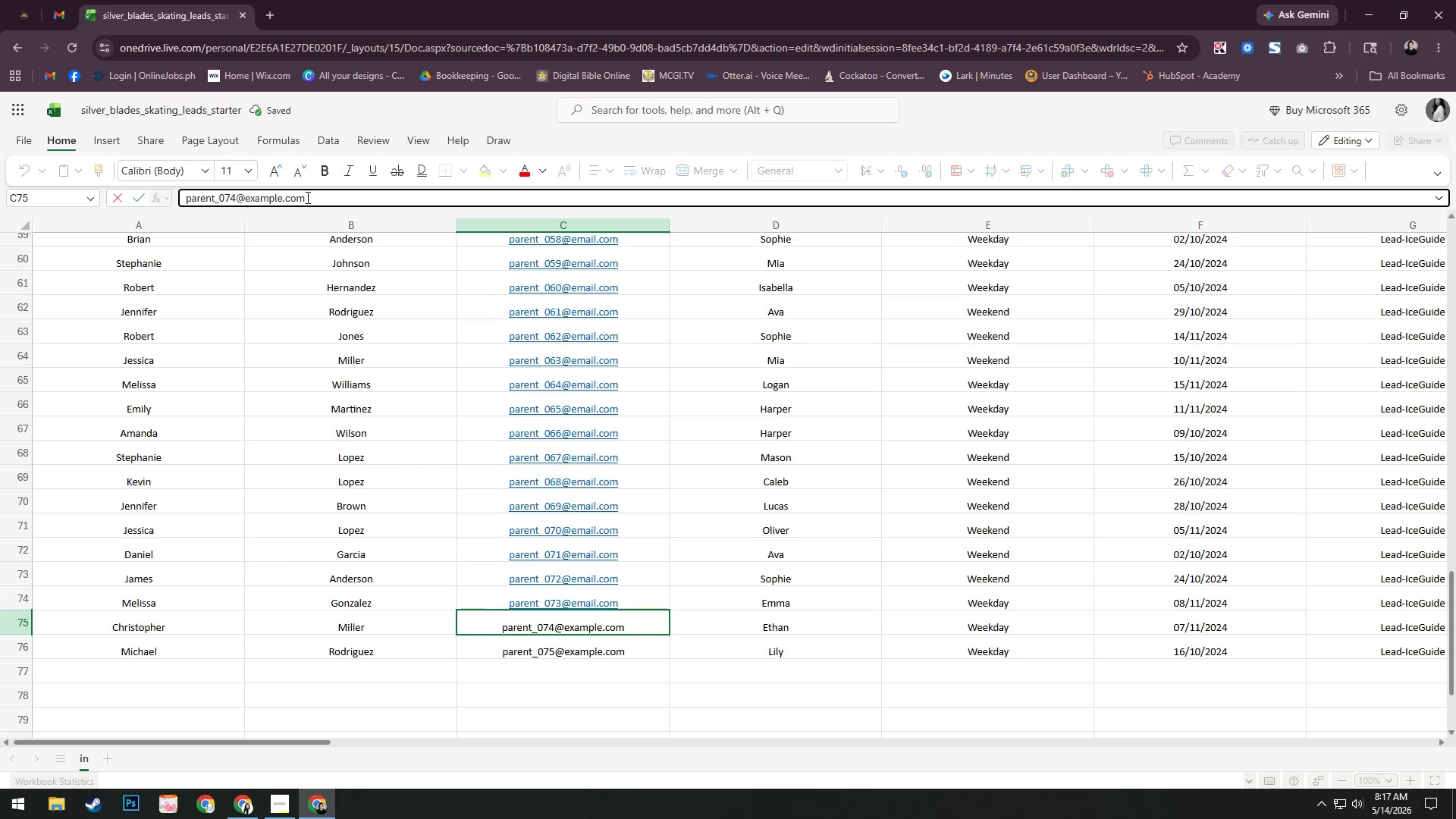 
key(Backspace)
key(Backspace)
key(Backspace)
key(Backspace)
key(Backspace)
key(Backspace)
type(mail)
 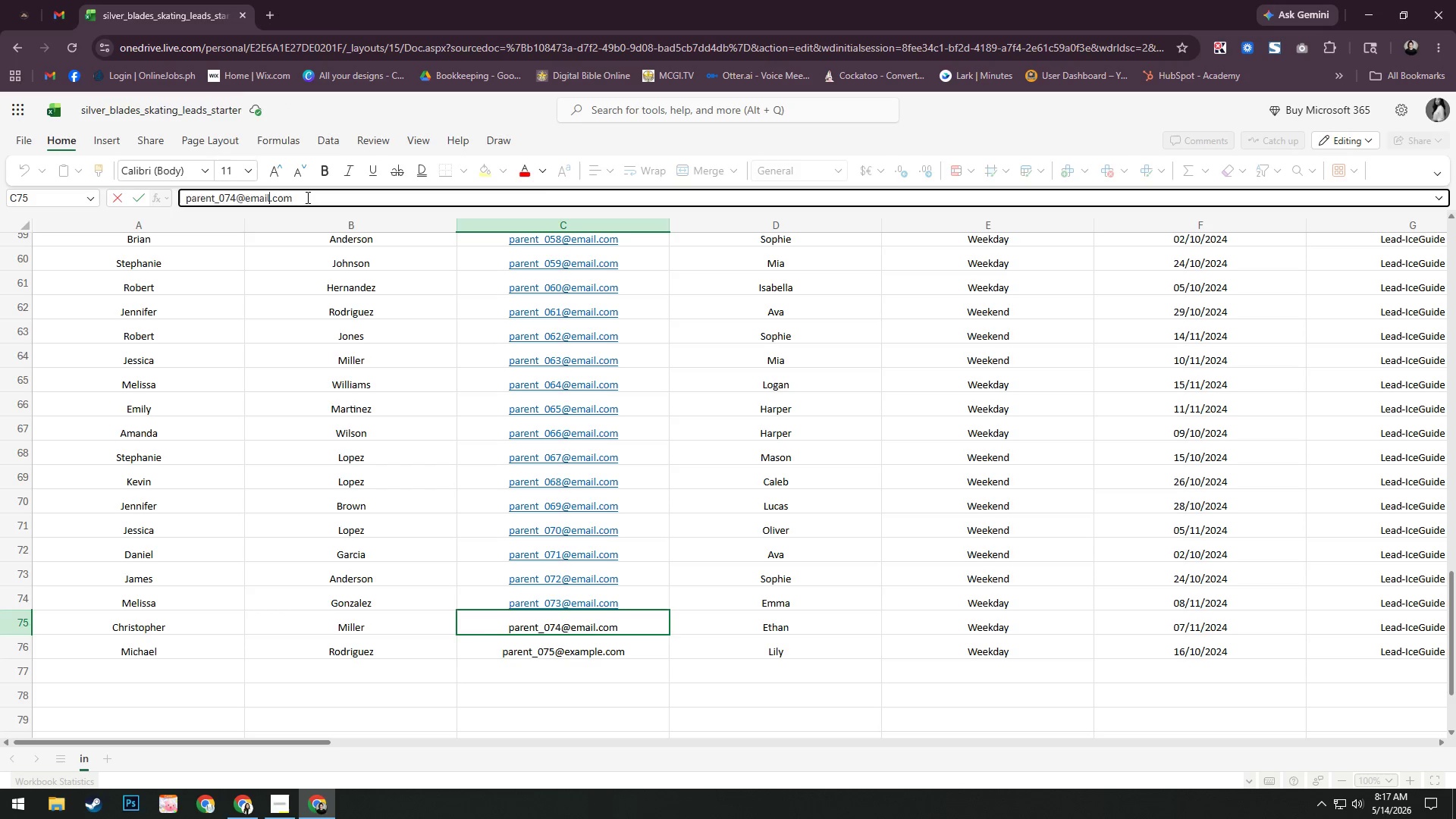 
key(Enter)
 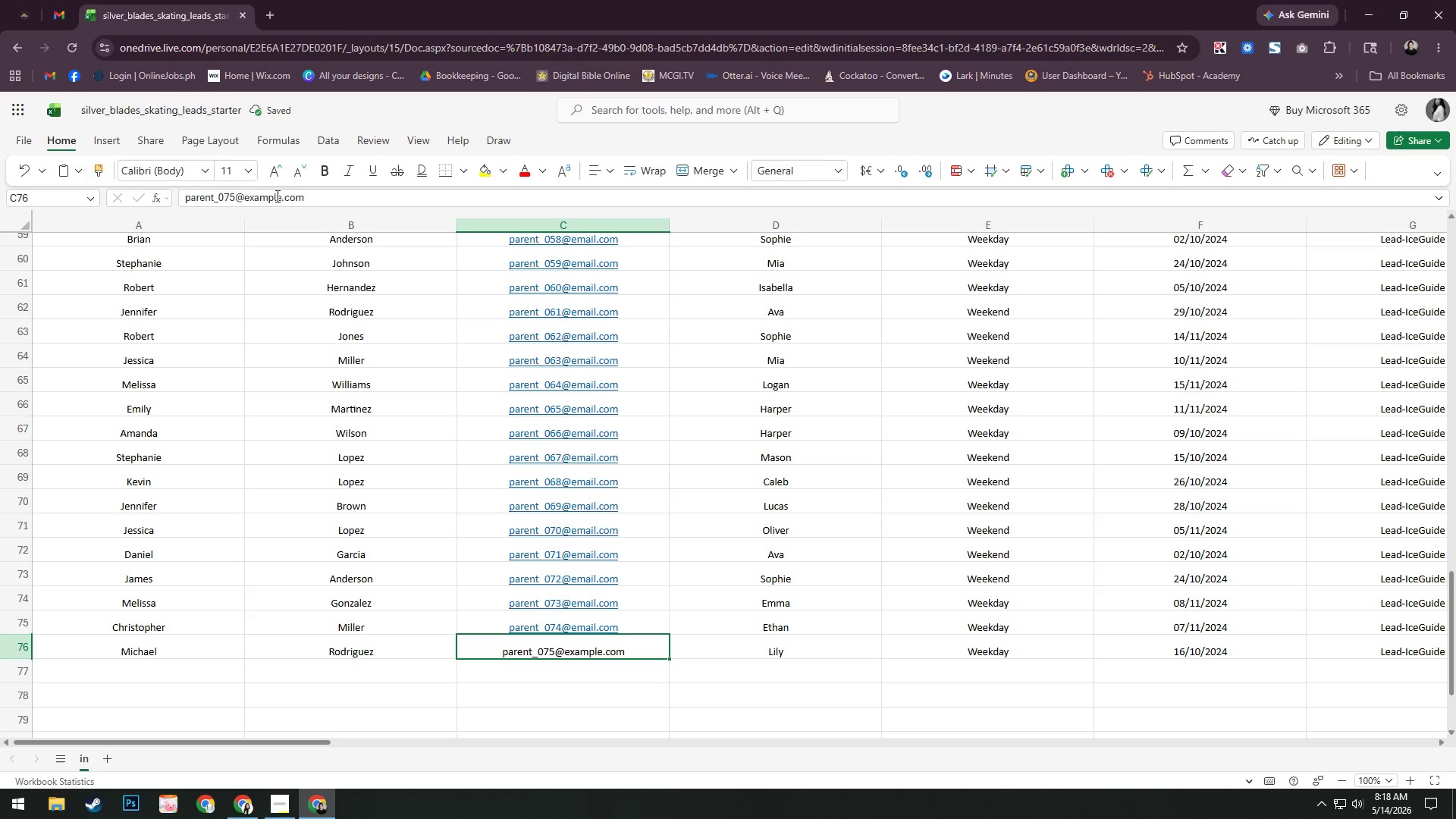 
left_click([281, 195])
 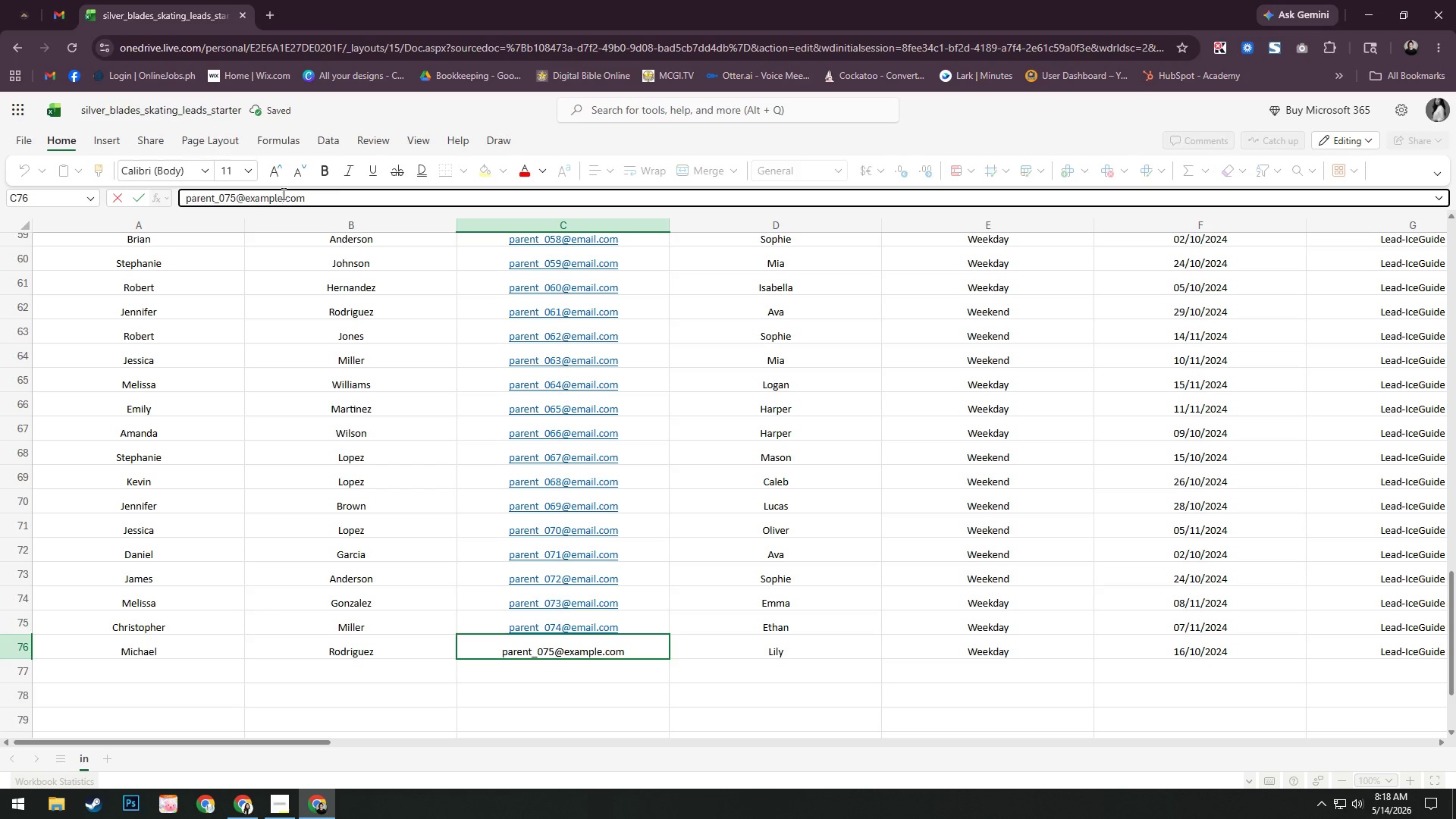 
key(Backspace)
key(Backspace)
key(Backspace)
key(Backspace)
key(Backspace)
key(Backspace)
type(mail)
 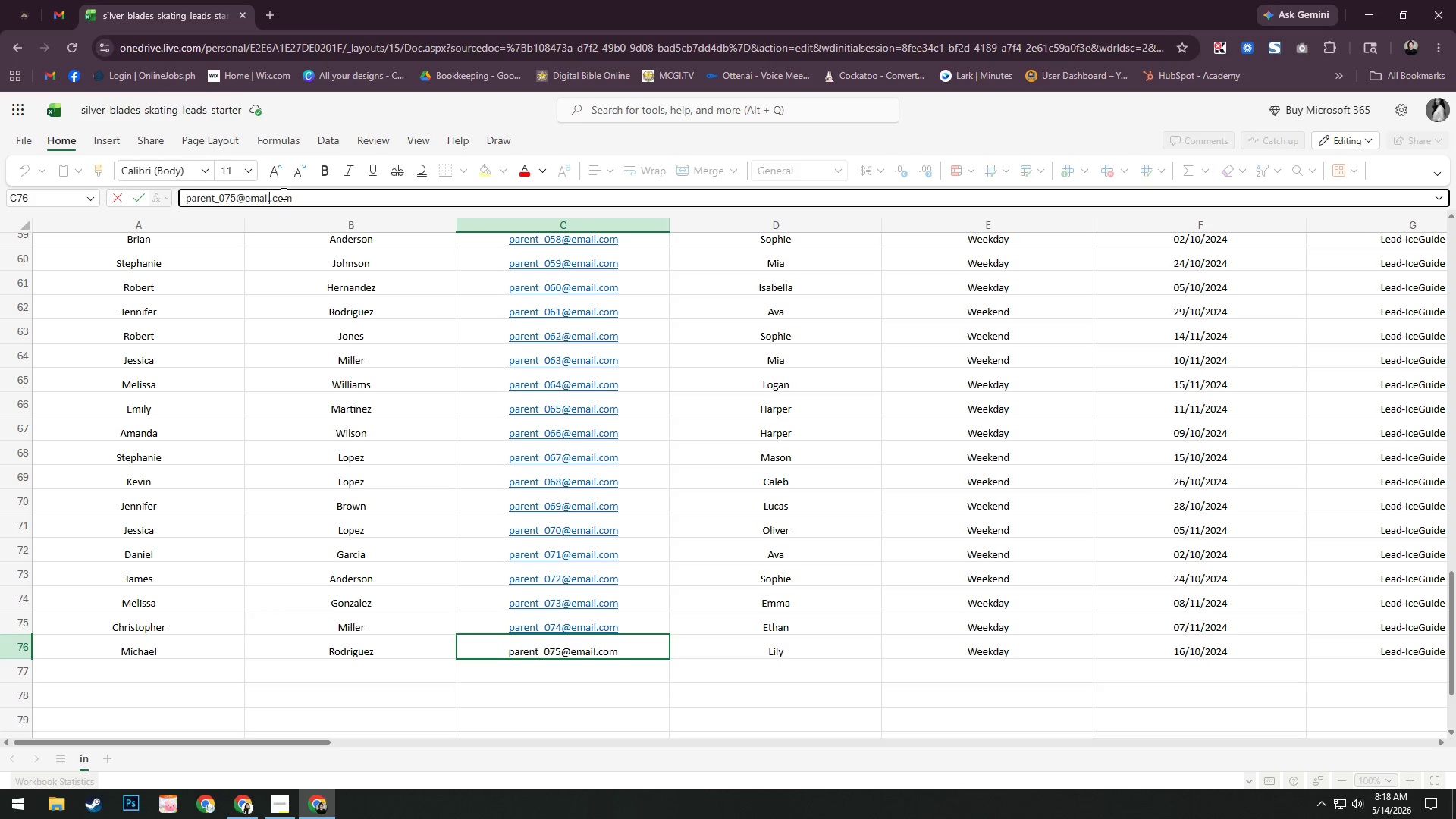 
key(Enter)
 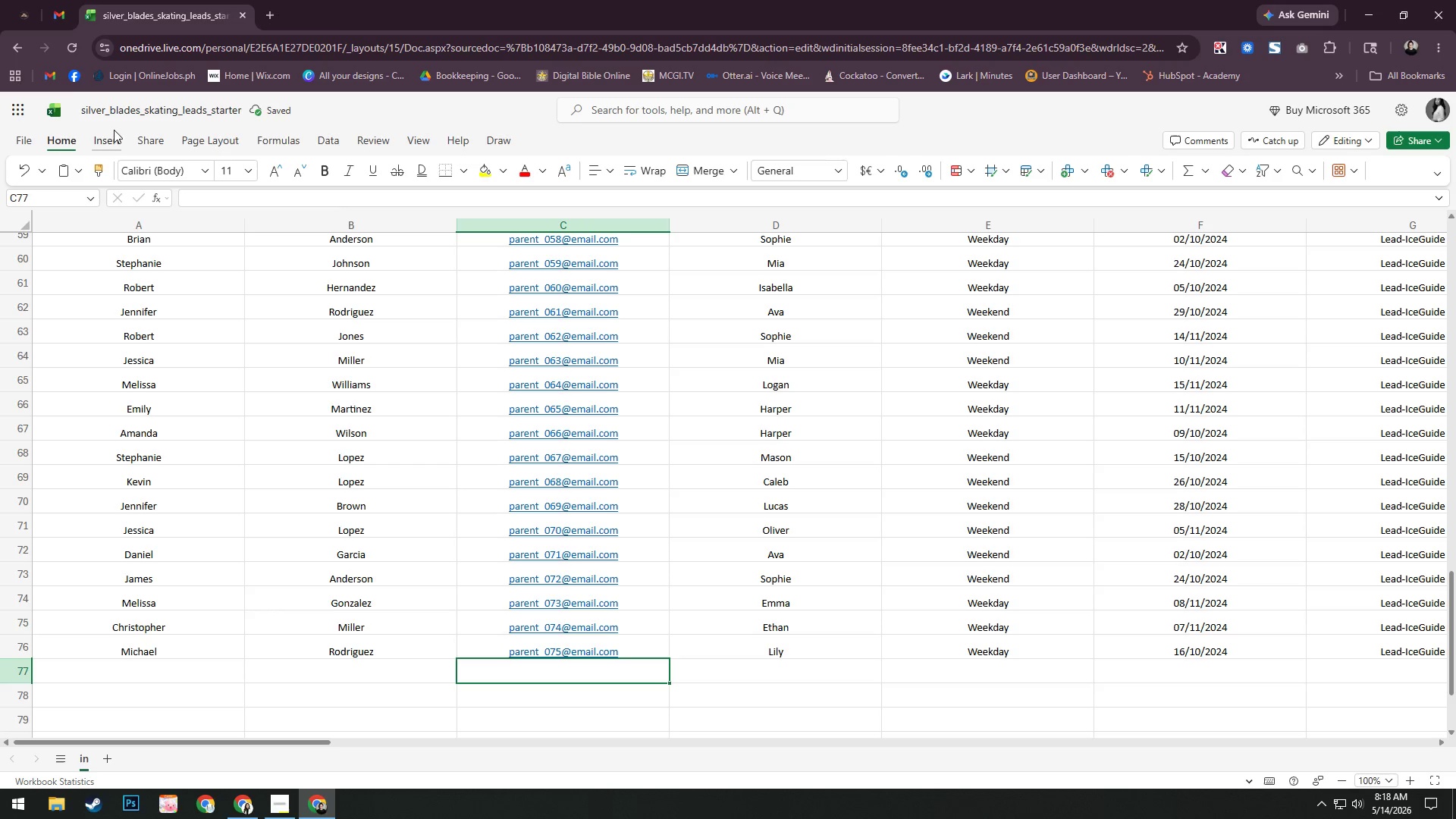 
left_click([26, 144])
 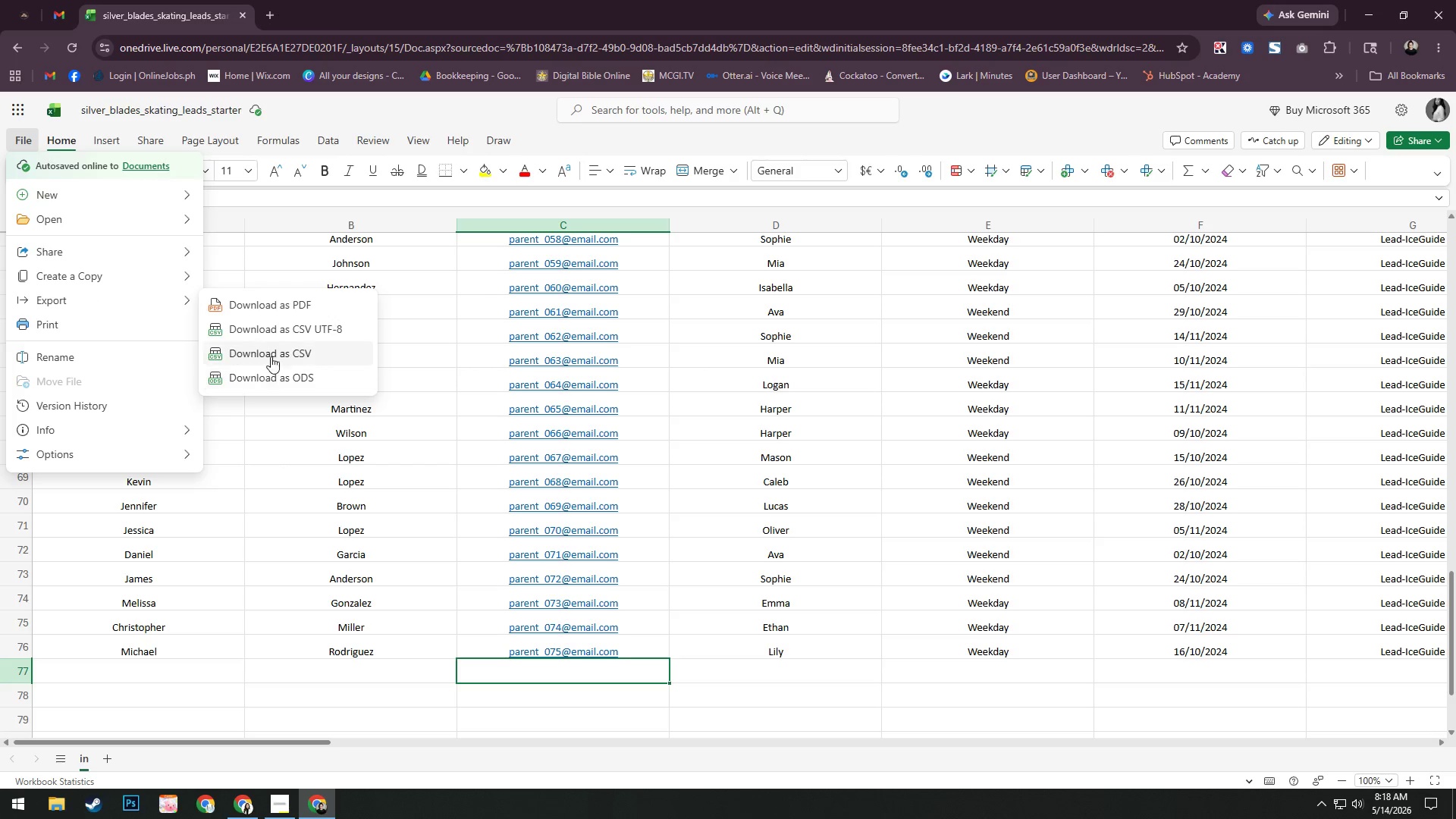 
left_click([297, 322])
 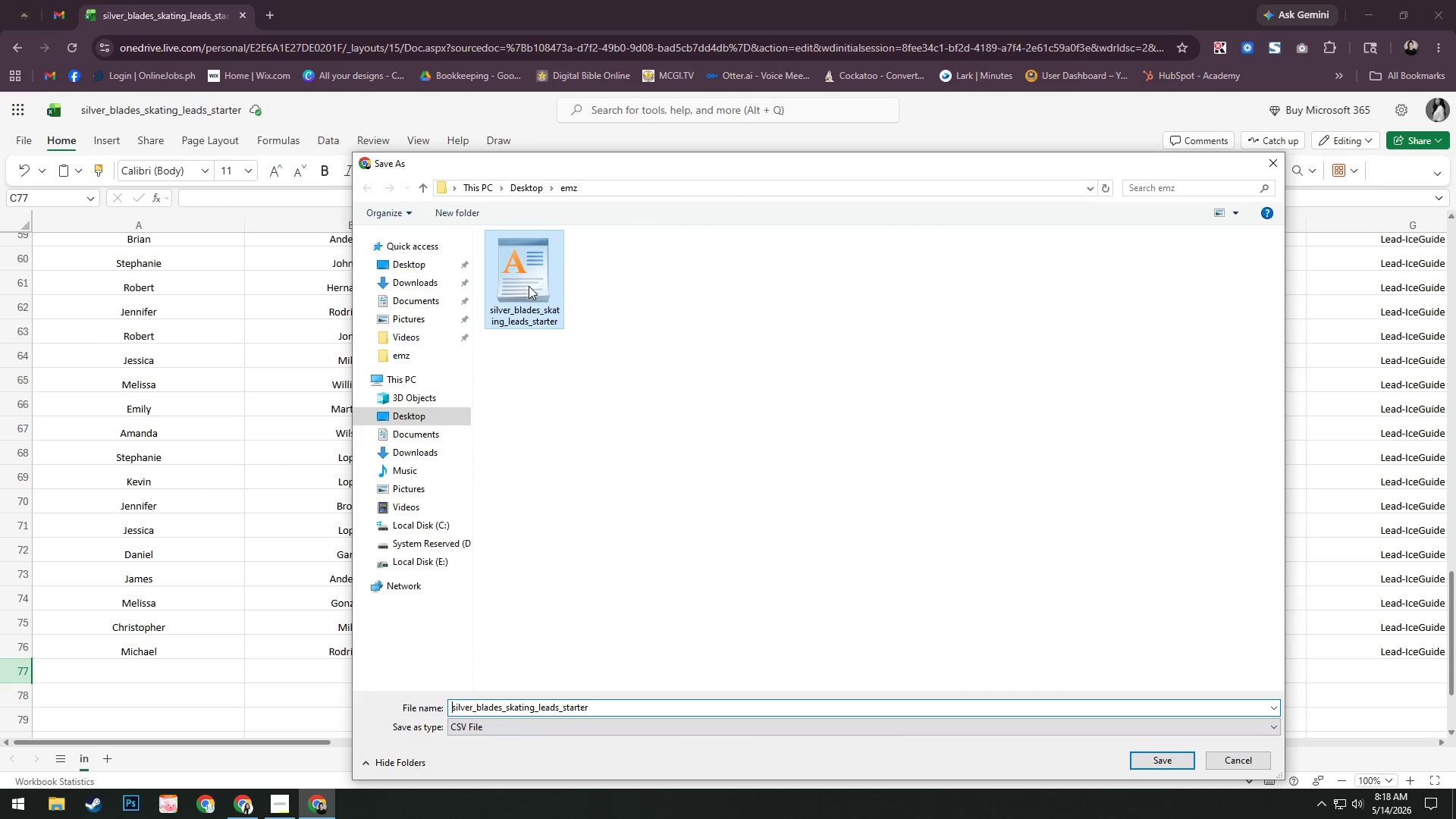 
left_click([1156, 768])
 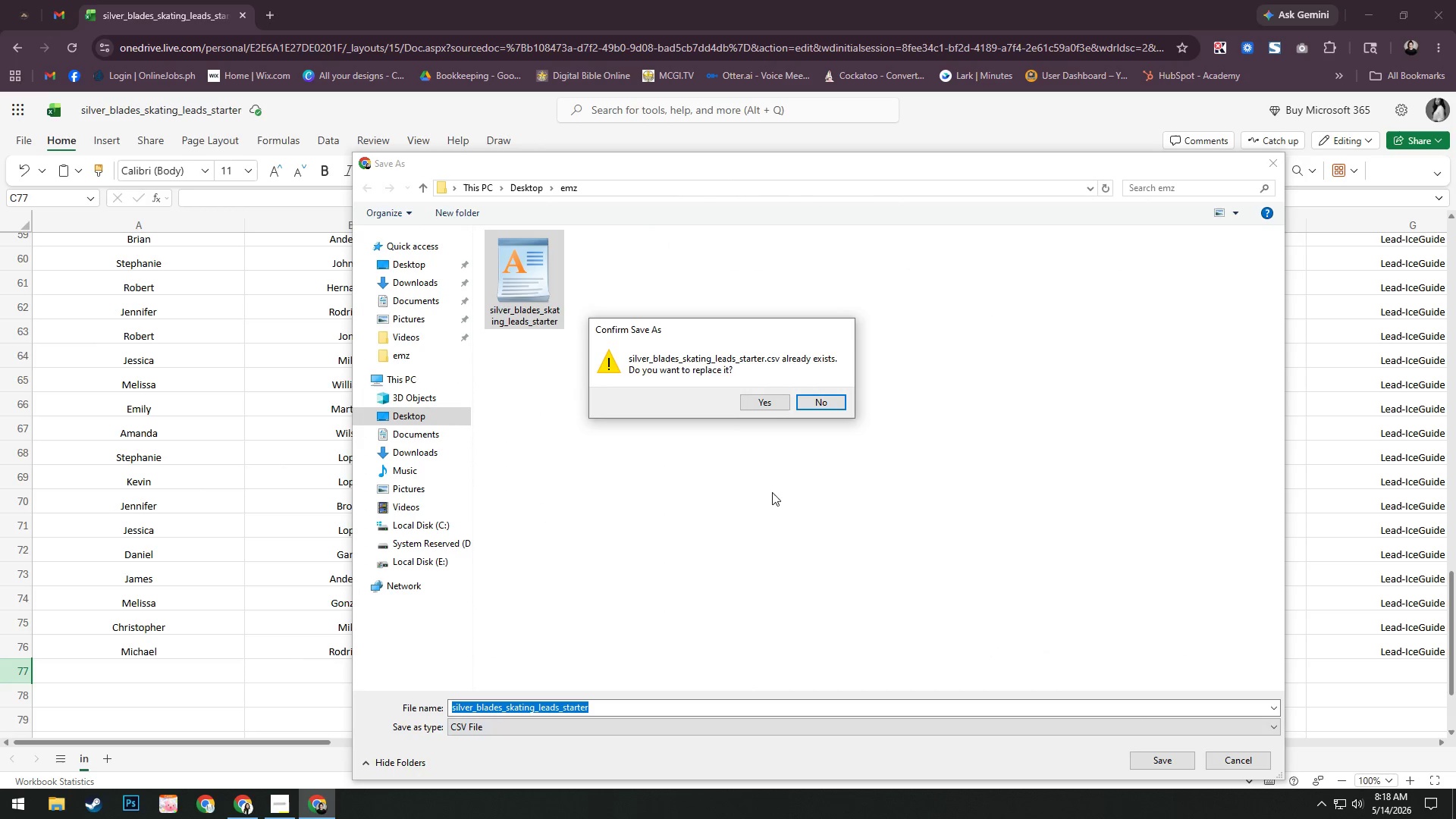 
left_click([773, 400])
 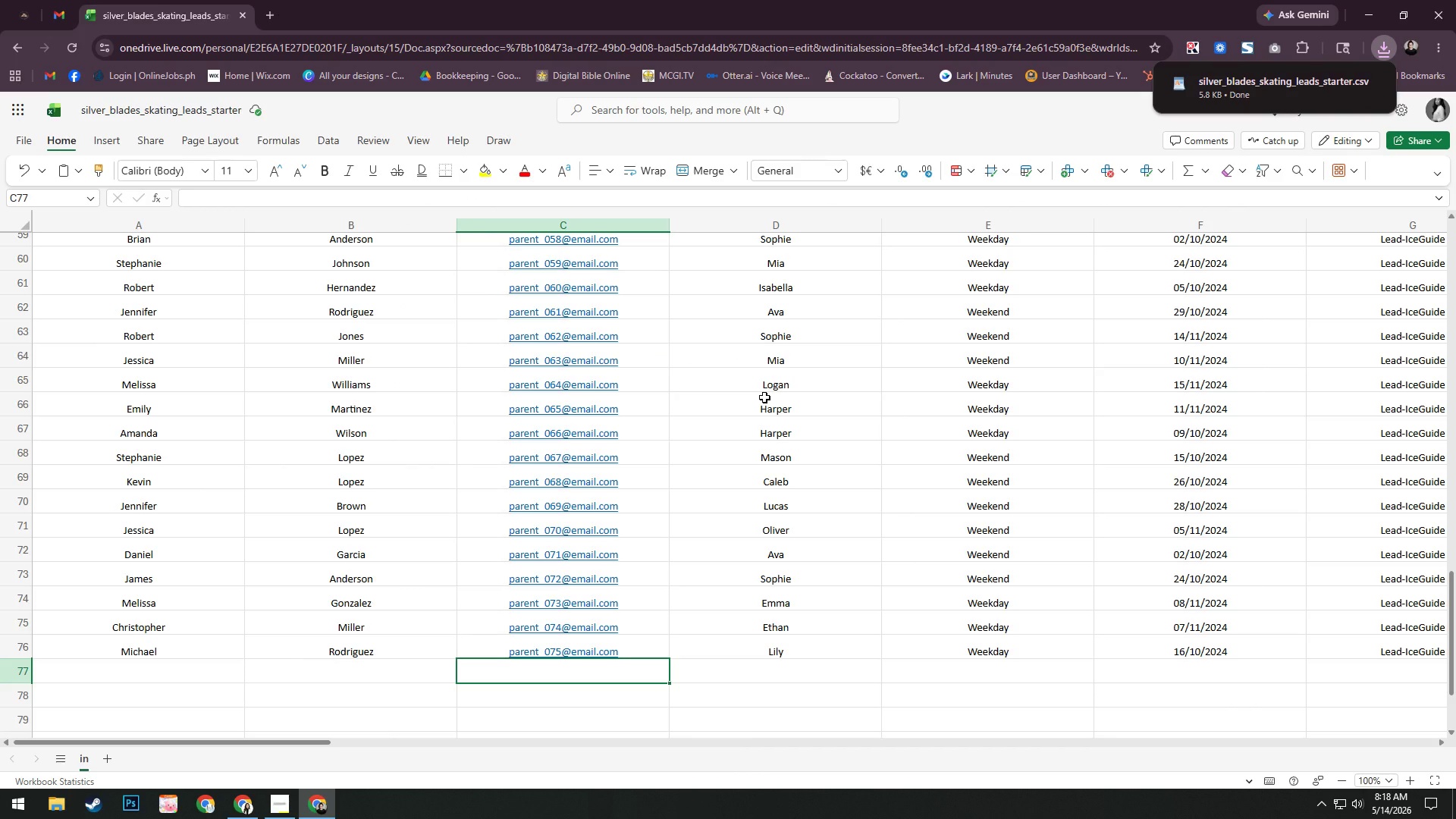 
scroll: coordinate [585, 318], scroll_direction: up, amount: 24.0
 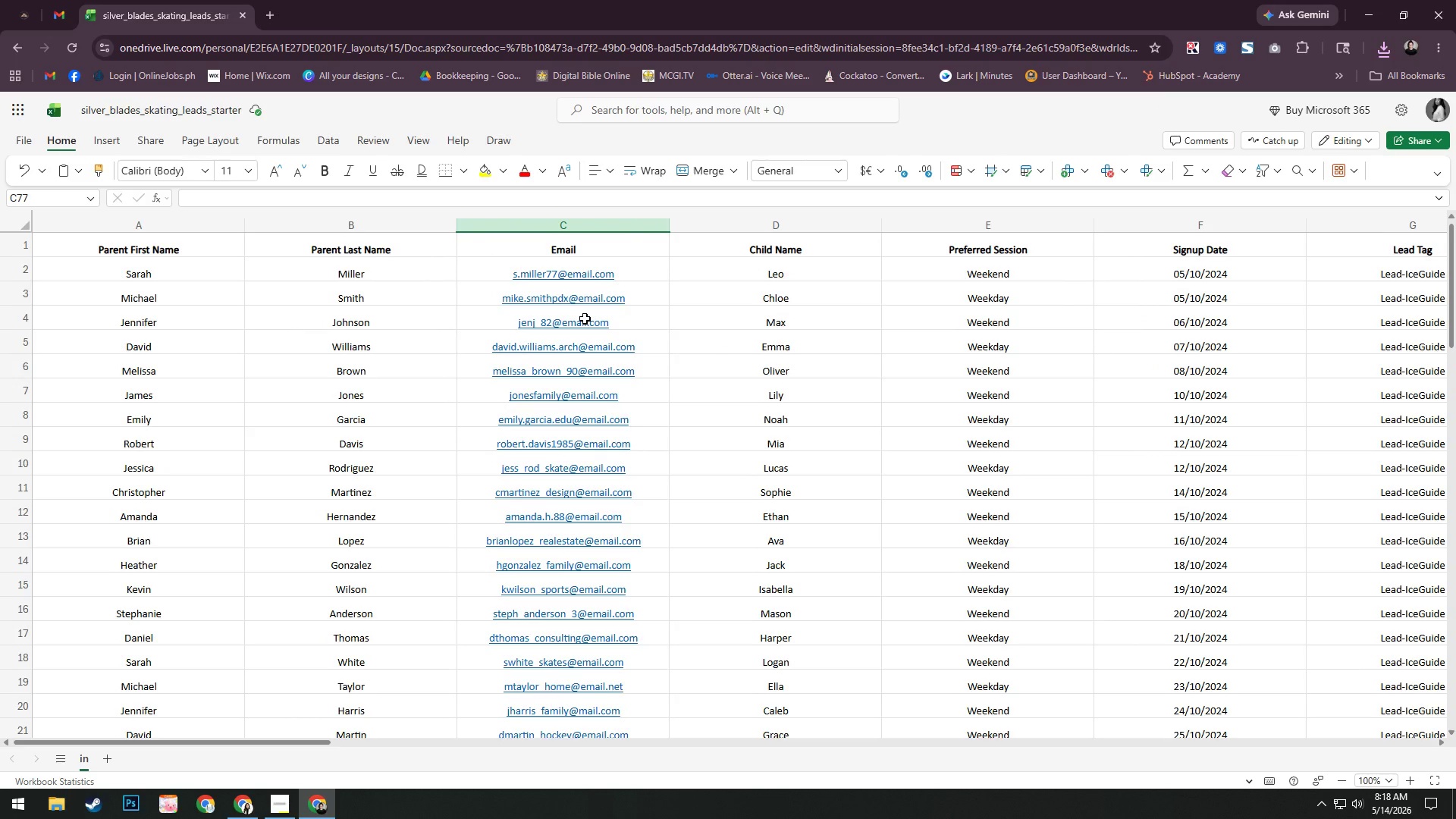 
wait(11.47)
 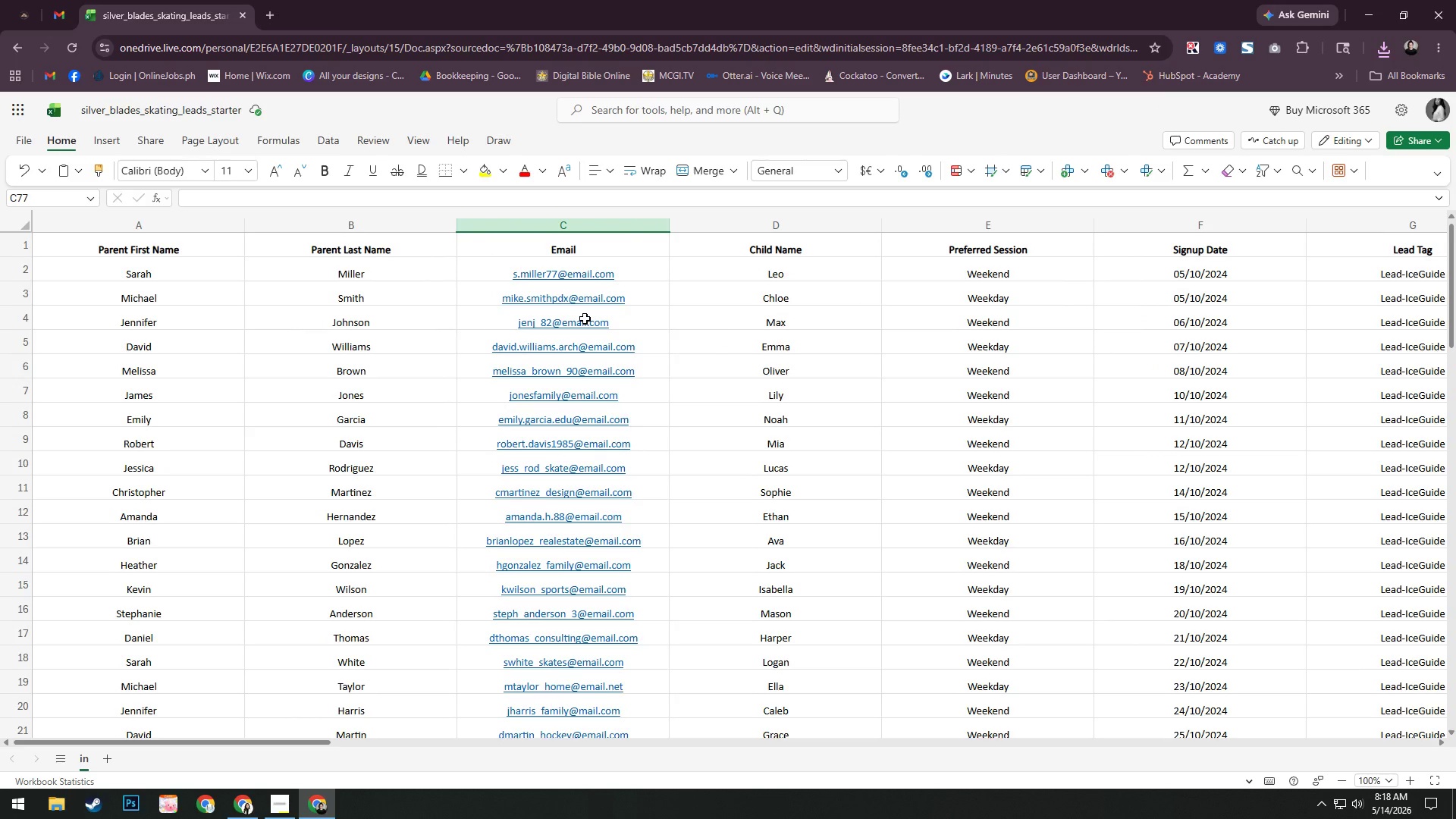 
left_click([245, 812])
 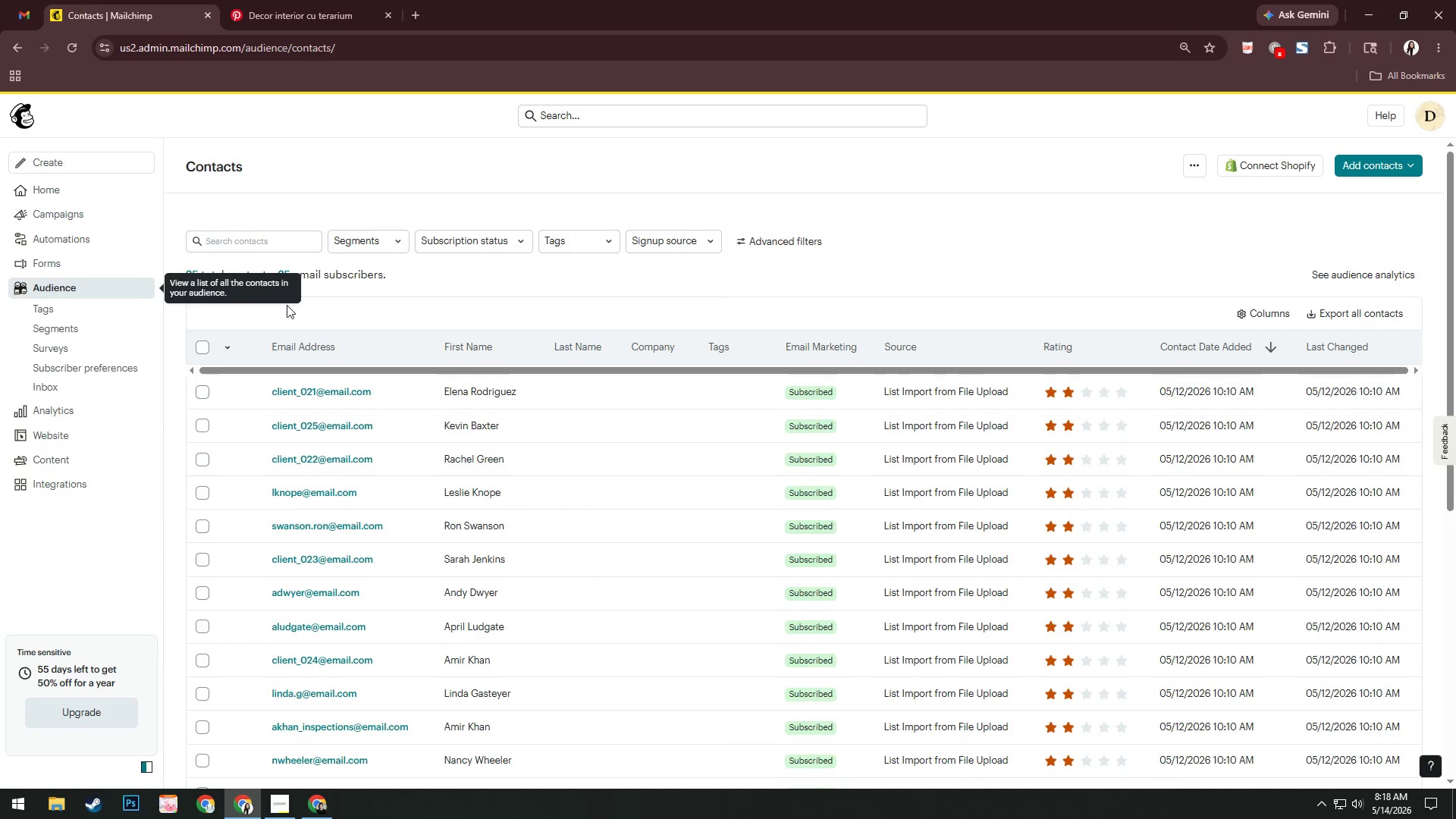 
left_click([203, 343])
 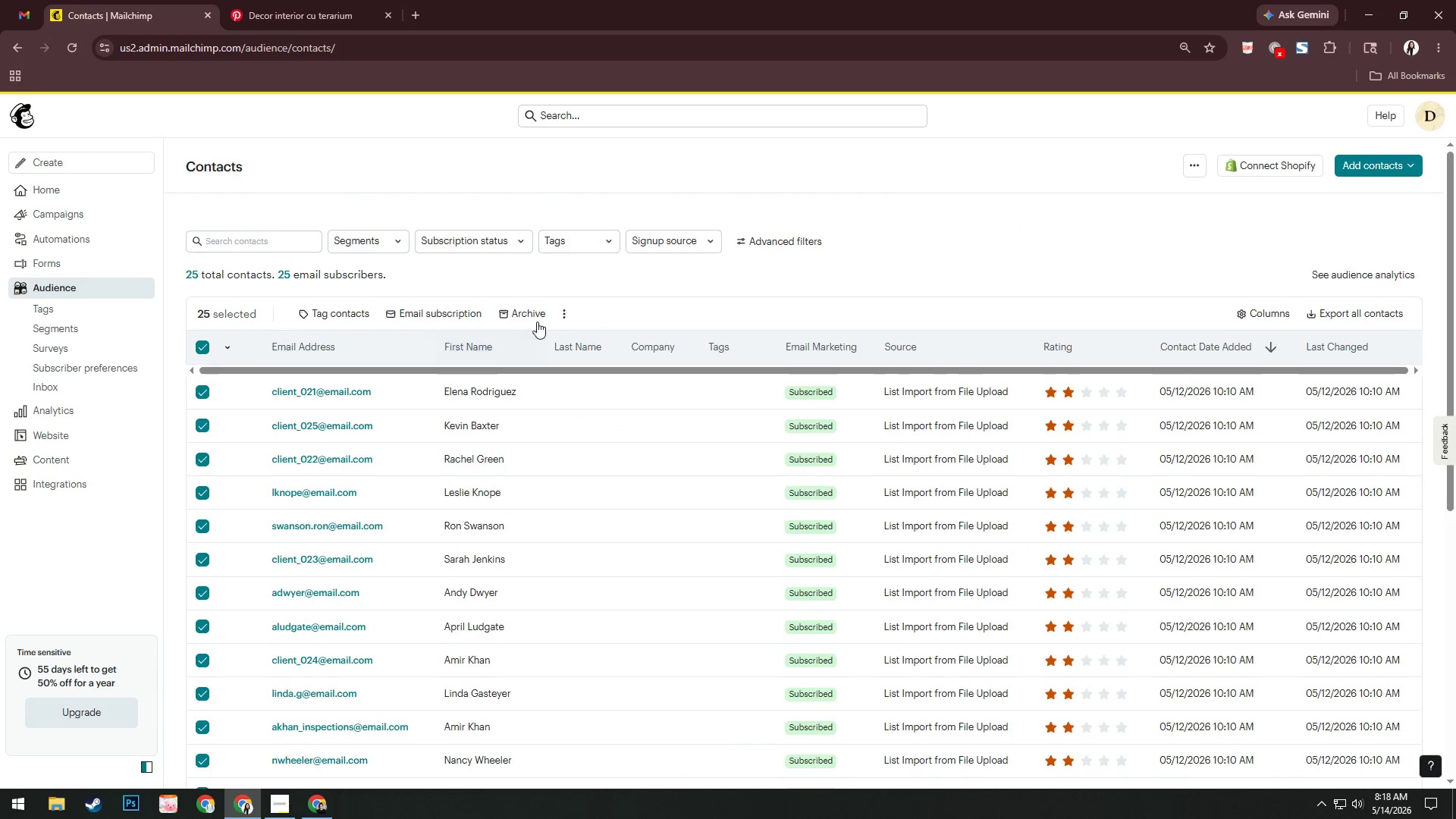 
left_click([532, 318])
 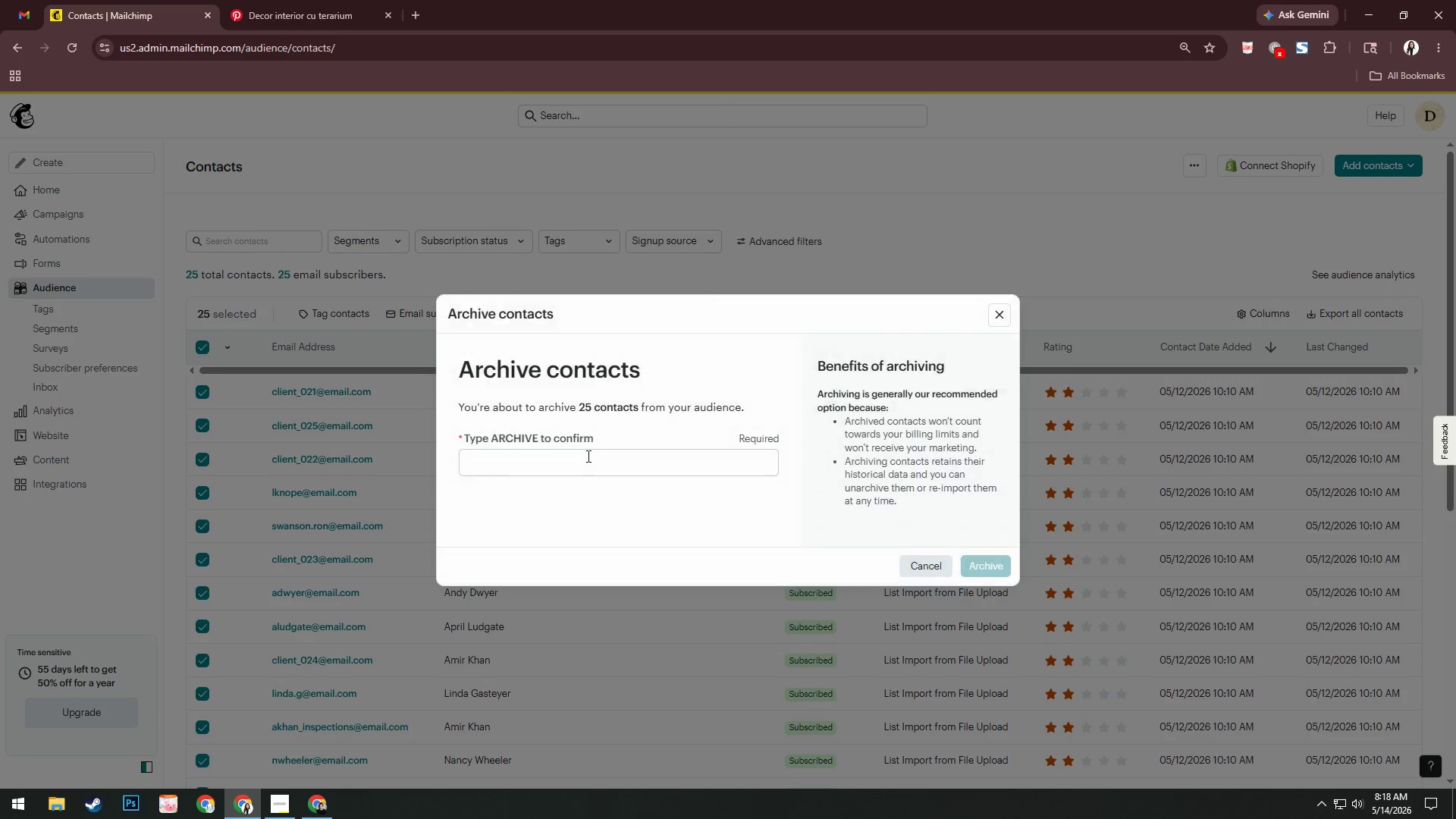 
left_click([595, 454])
 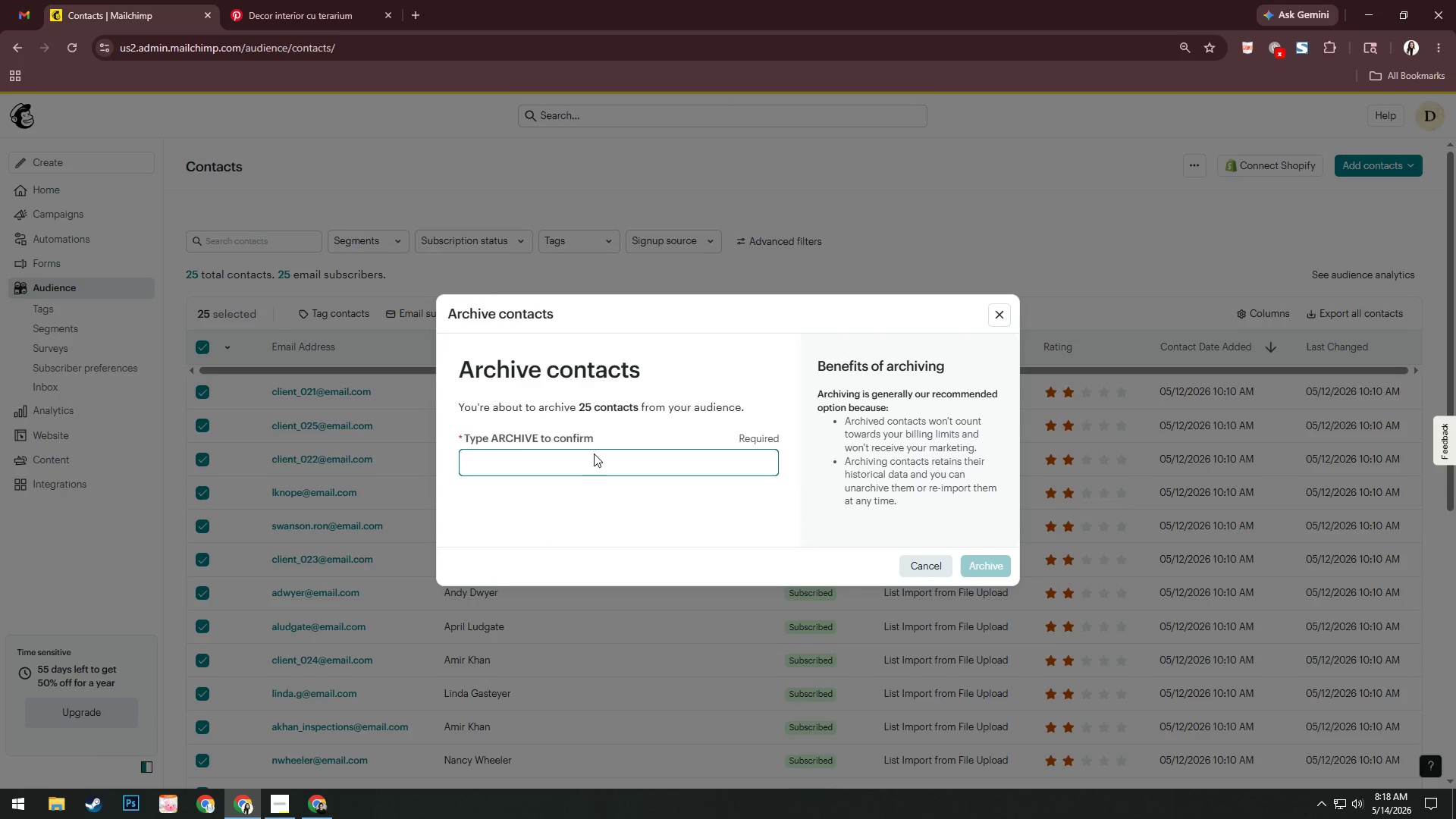 
type(ARCHIVR)
key(Backspace)
type(E)
 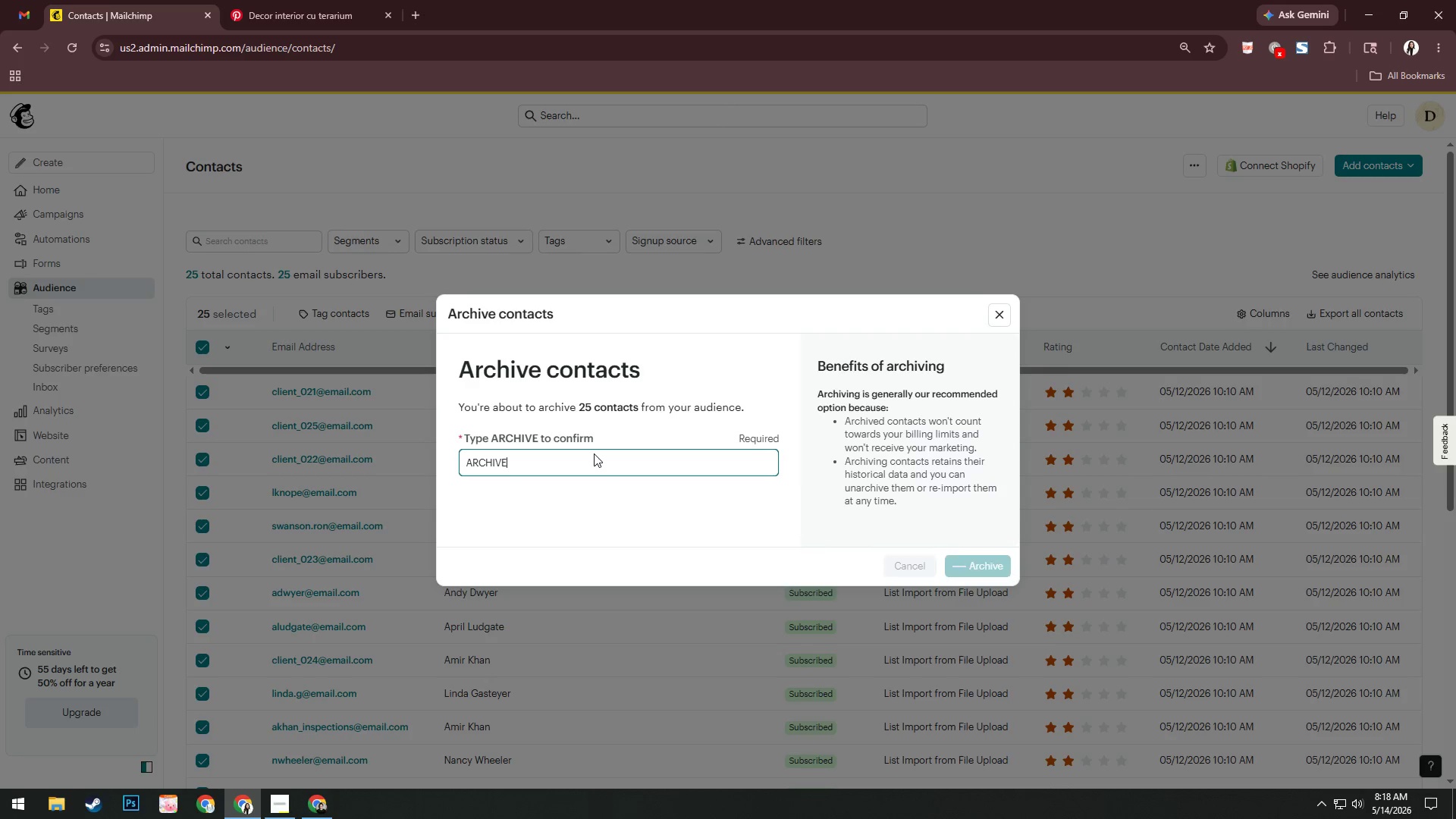 
key(Enter)
 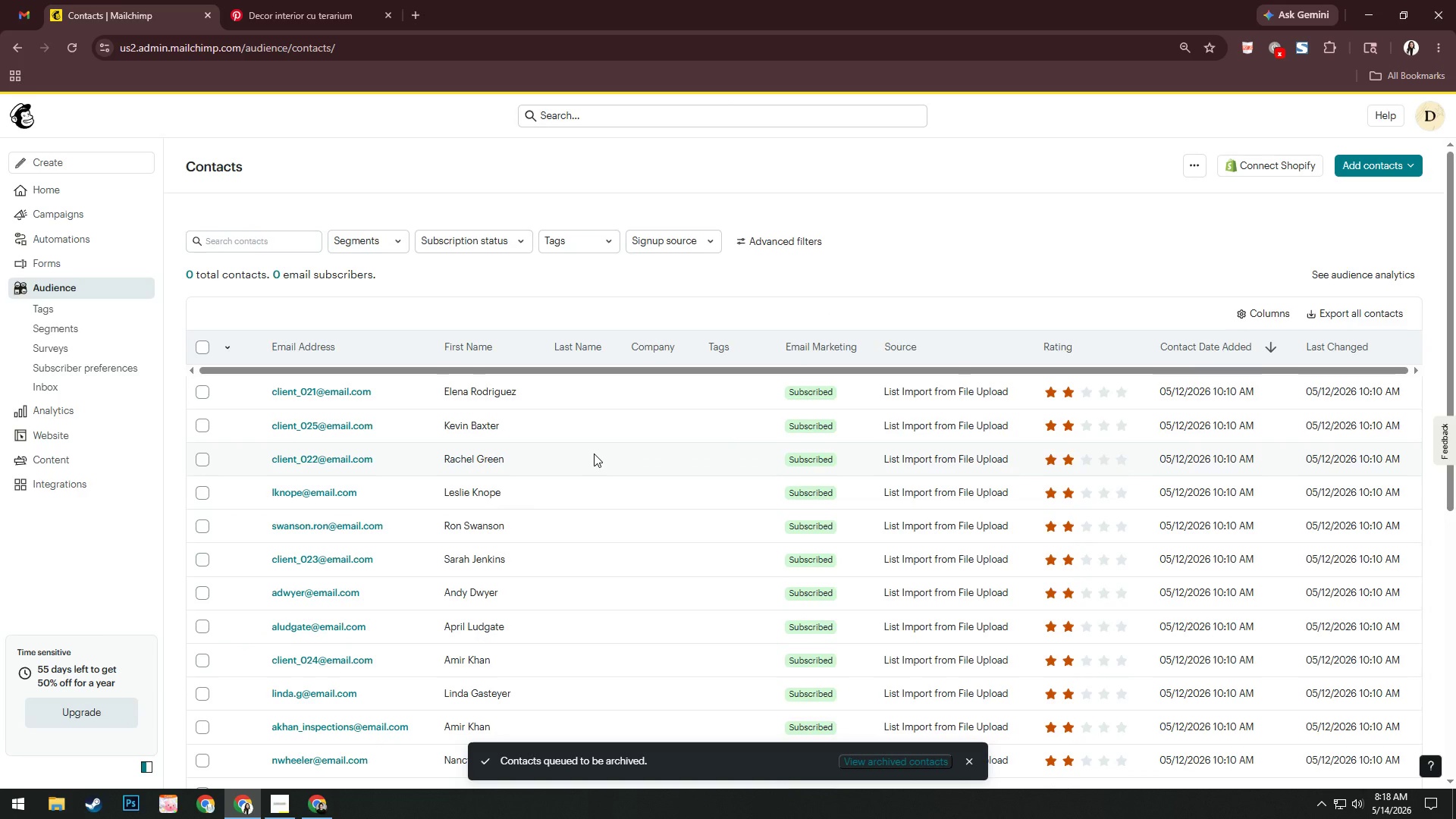 
wait(5.48)
 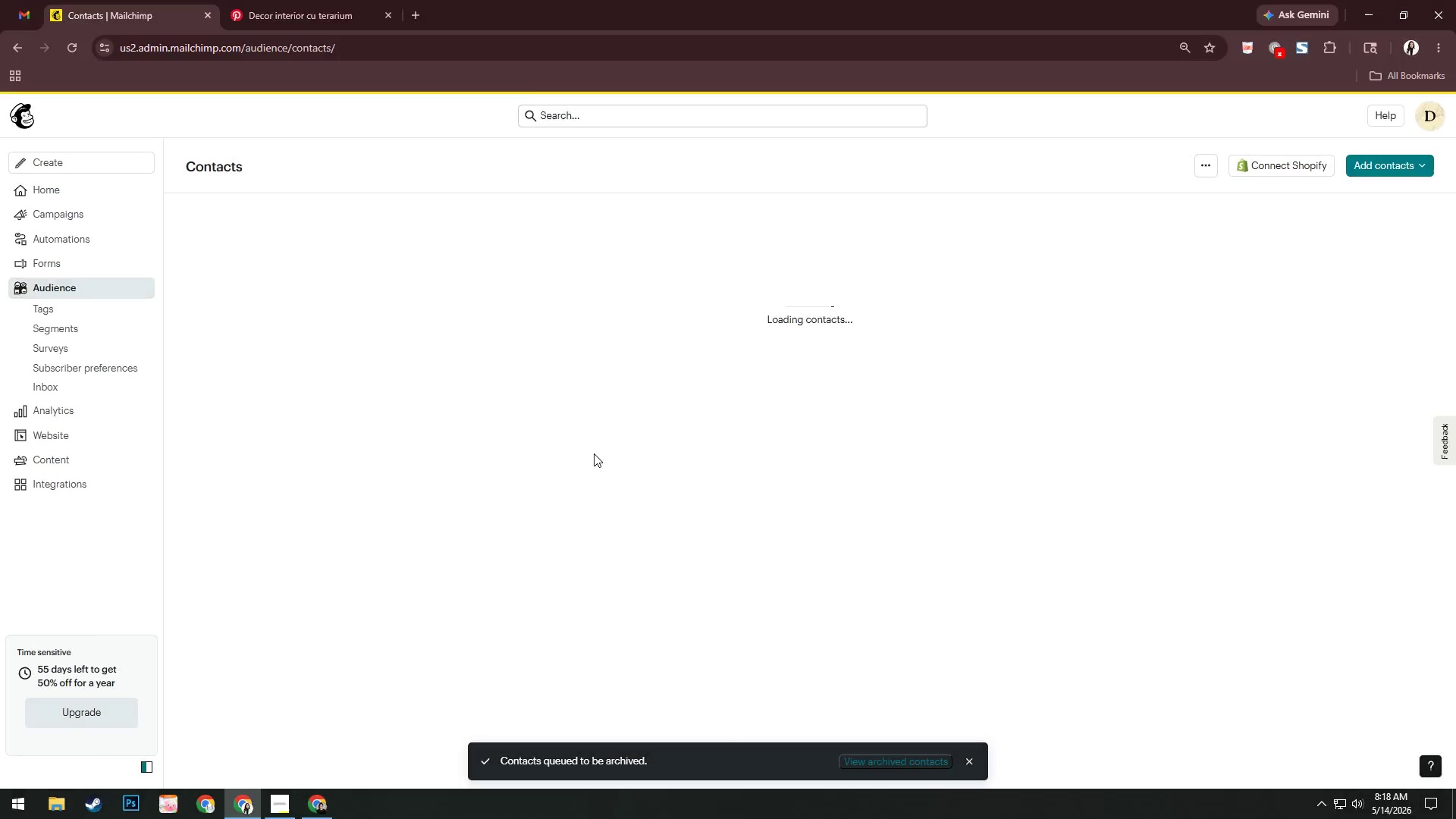 
left_click([207, 343])
 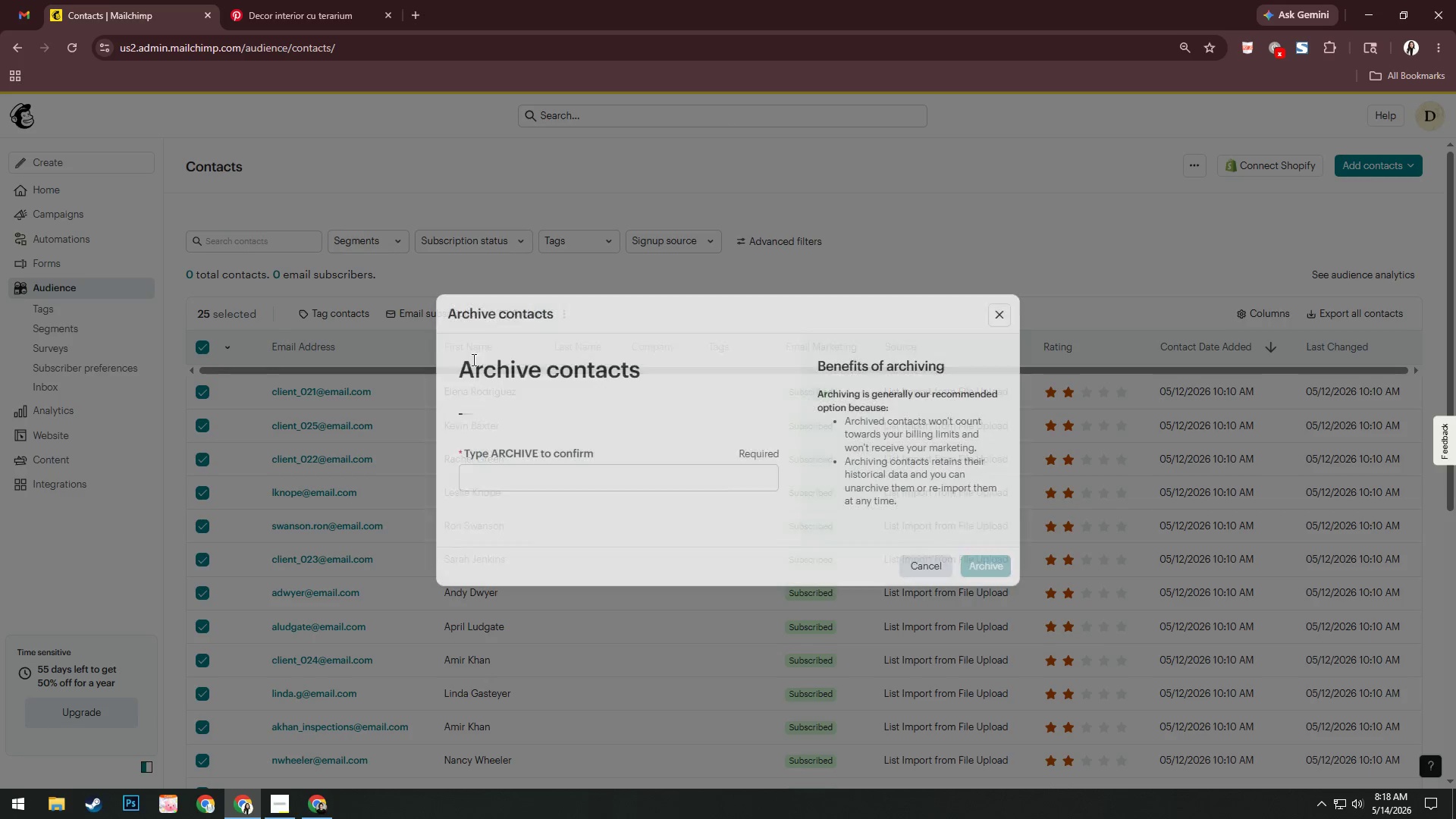 
left_click([536, 463])
 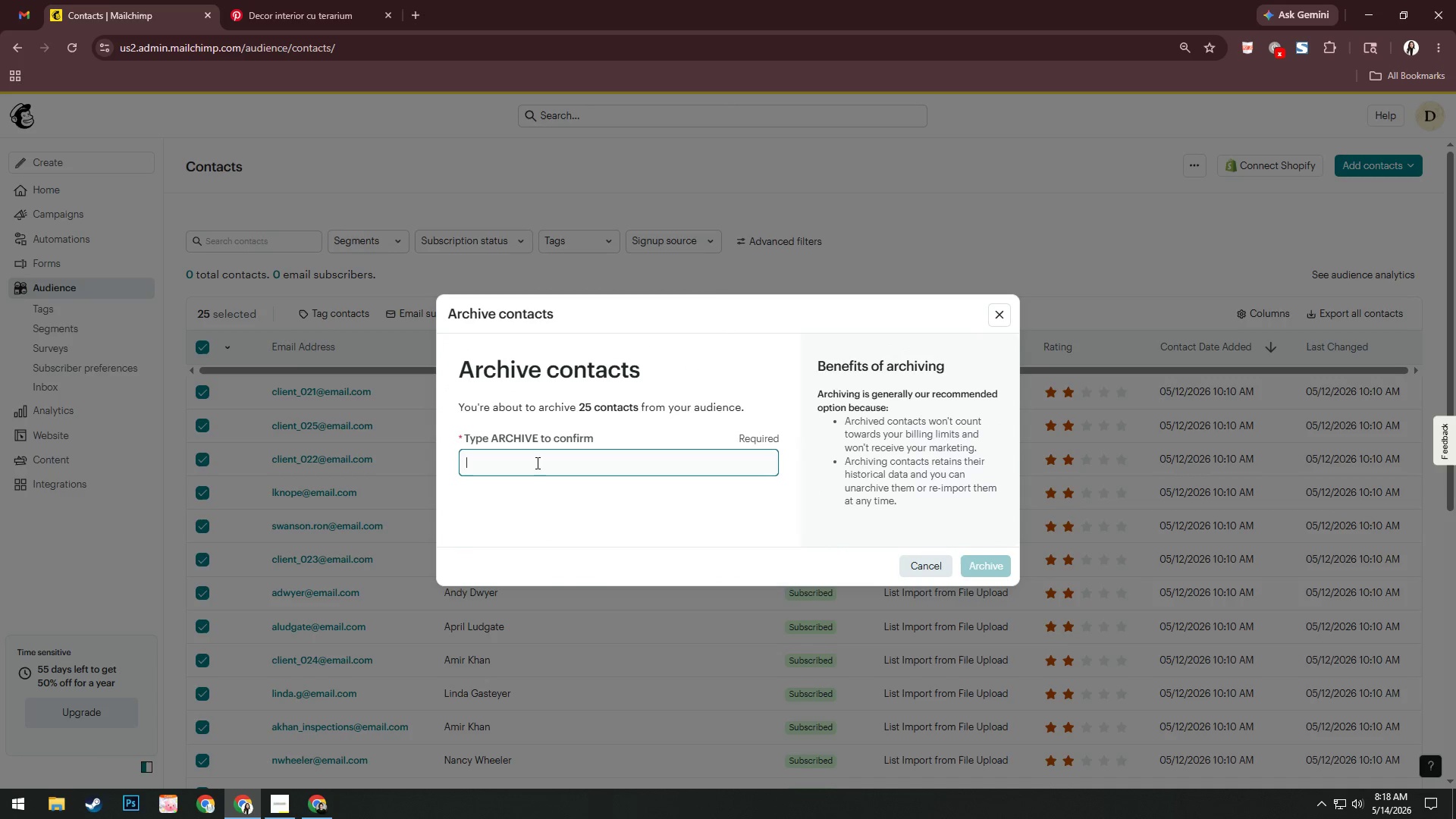 
type(ARCHIVRE)
key(Backspace)
key(Backspace)
type(E)
 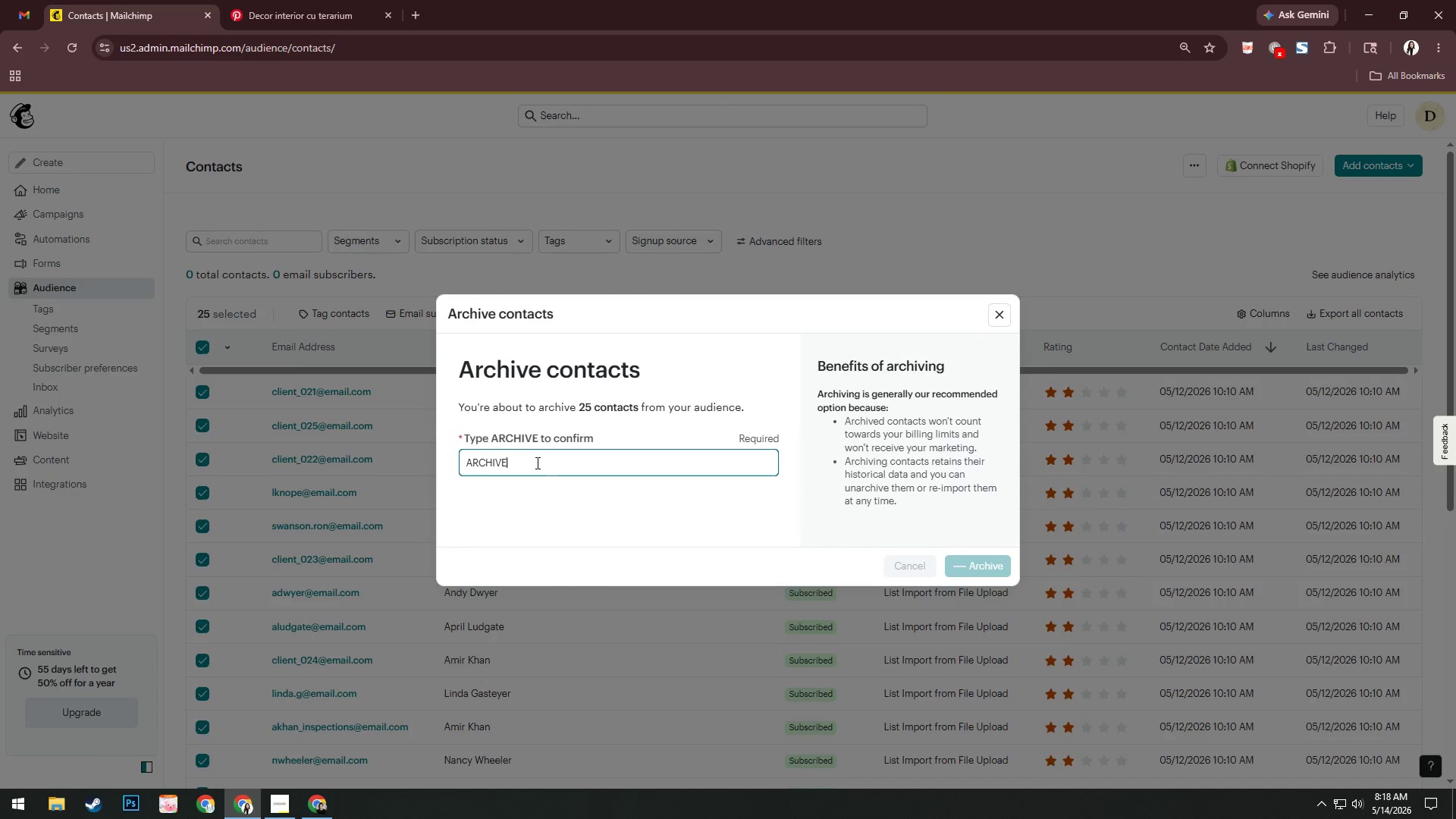 
key(Enter)
 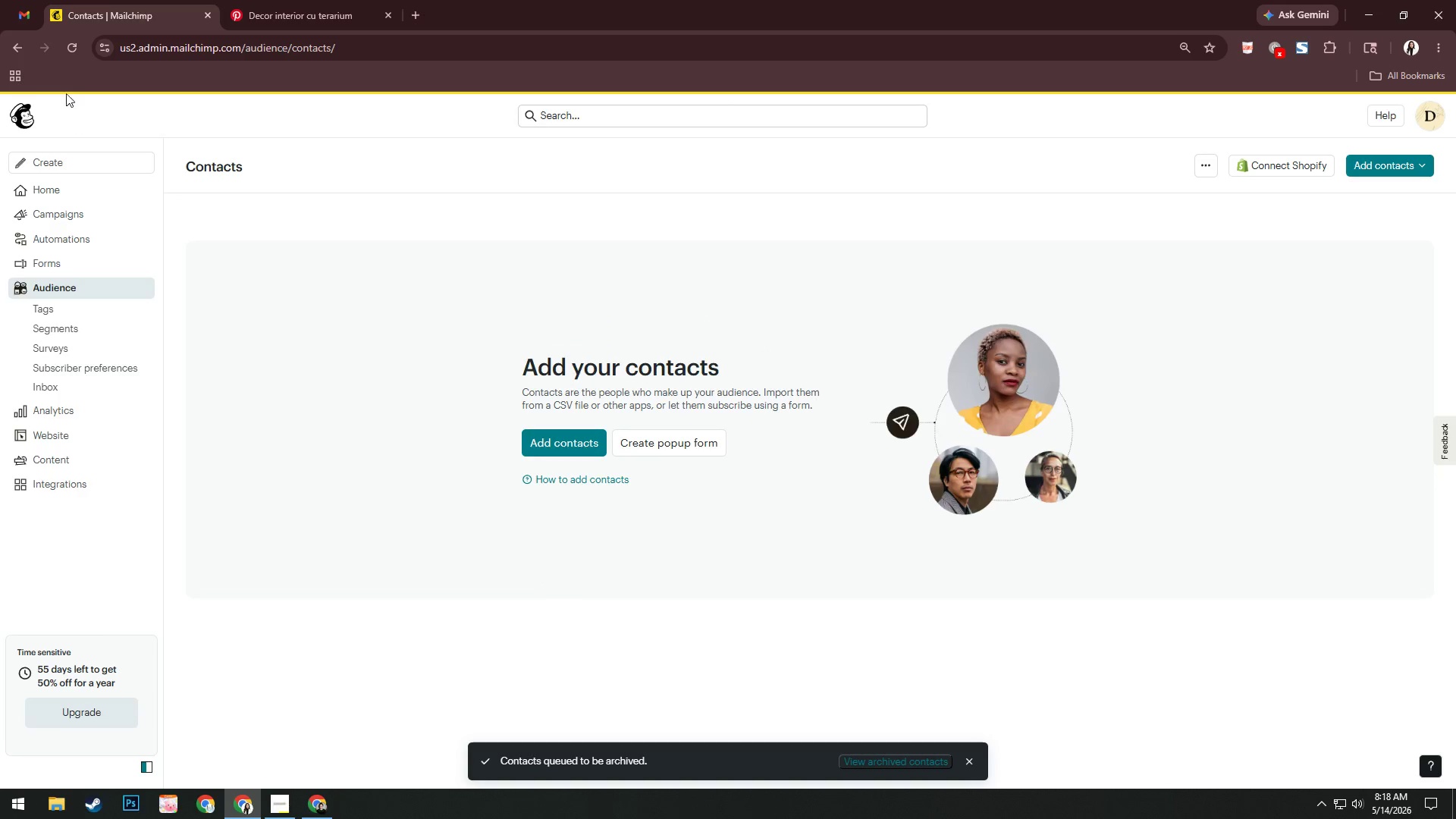 
double_click([71, 47])
 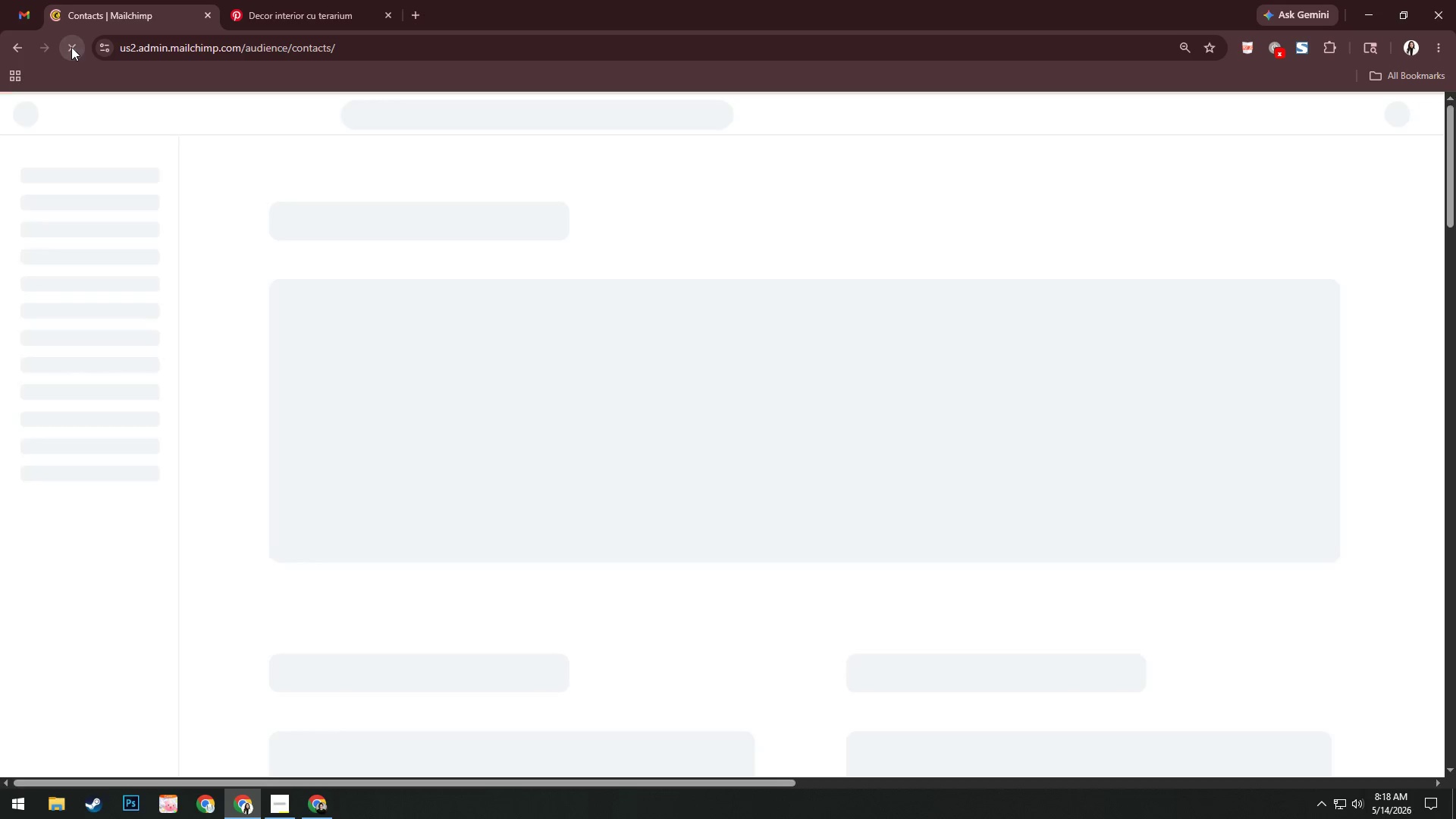 
mouse_move([64, 62])
 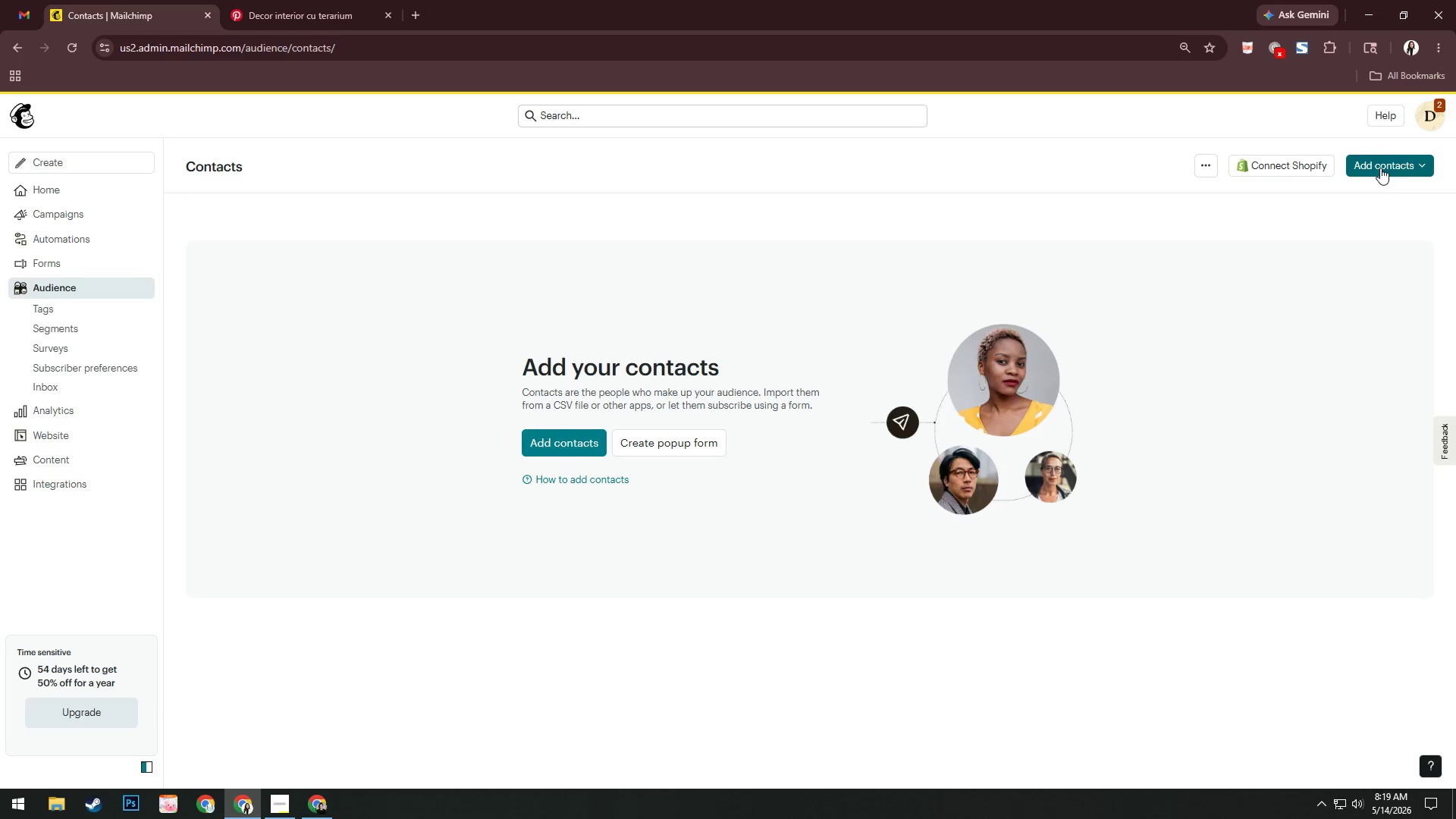 
left_click([1432, 113])
 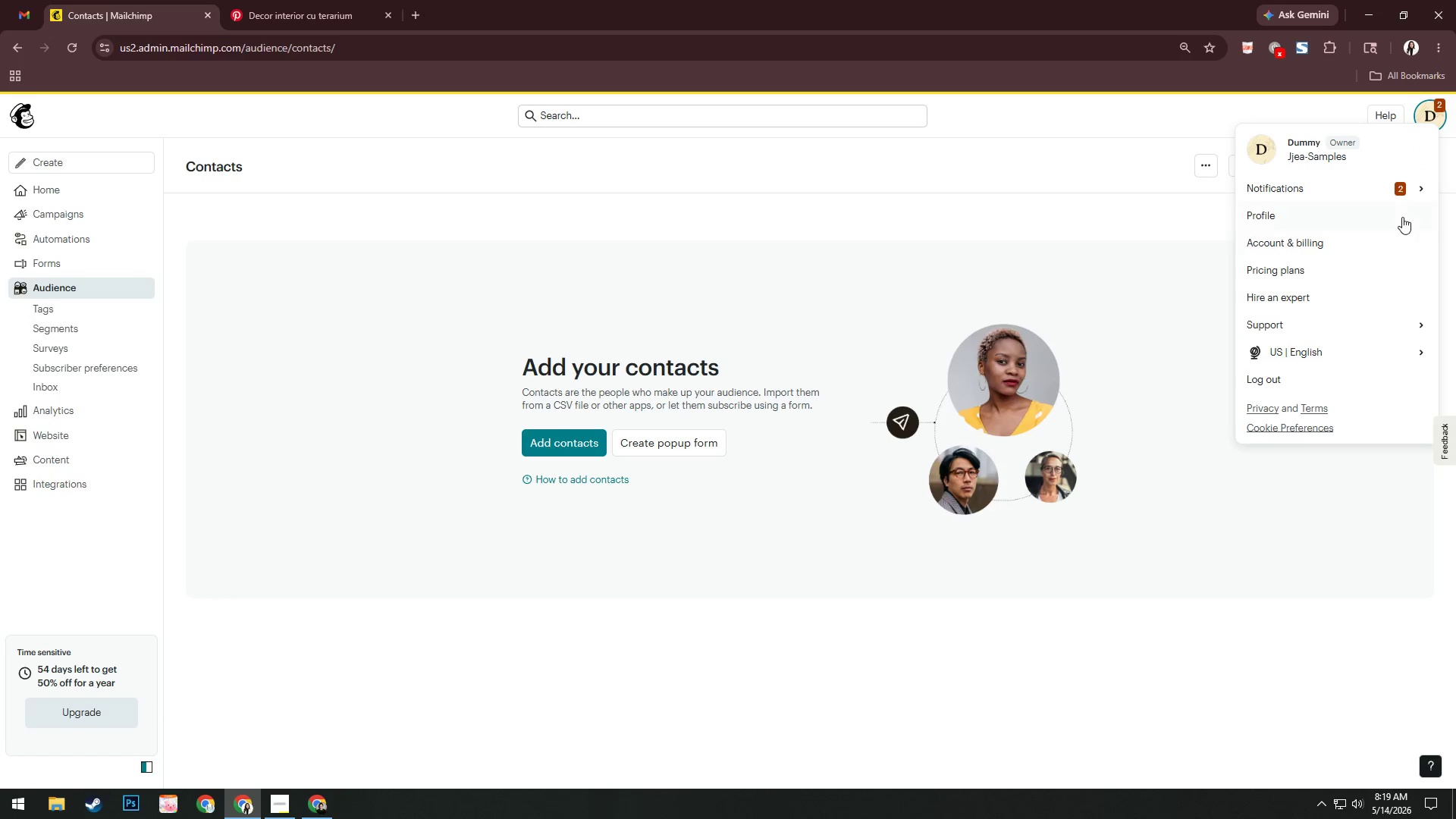 
left_click([1413, 185])
 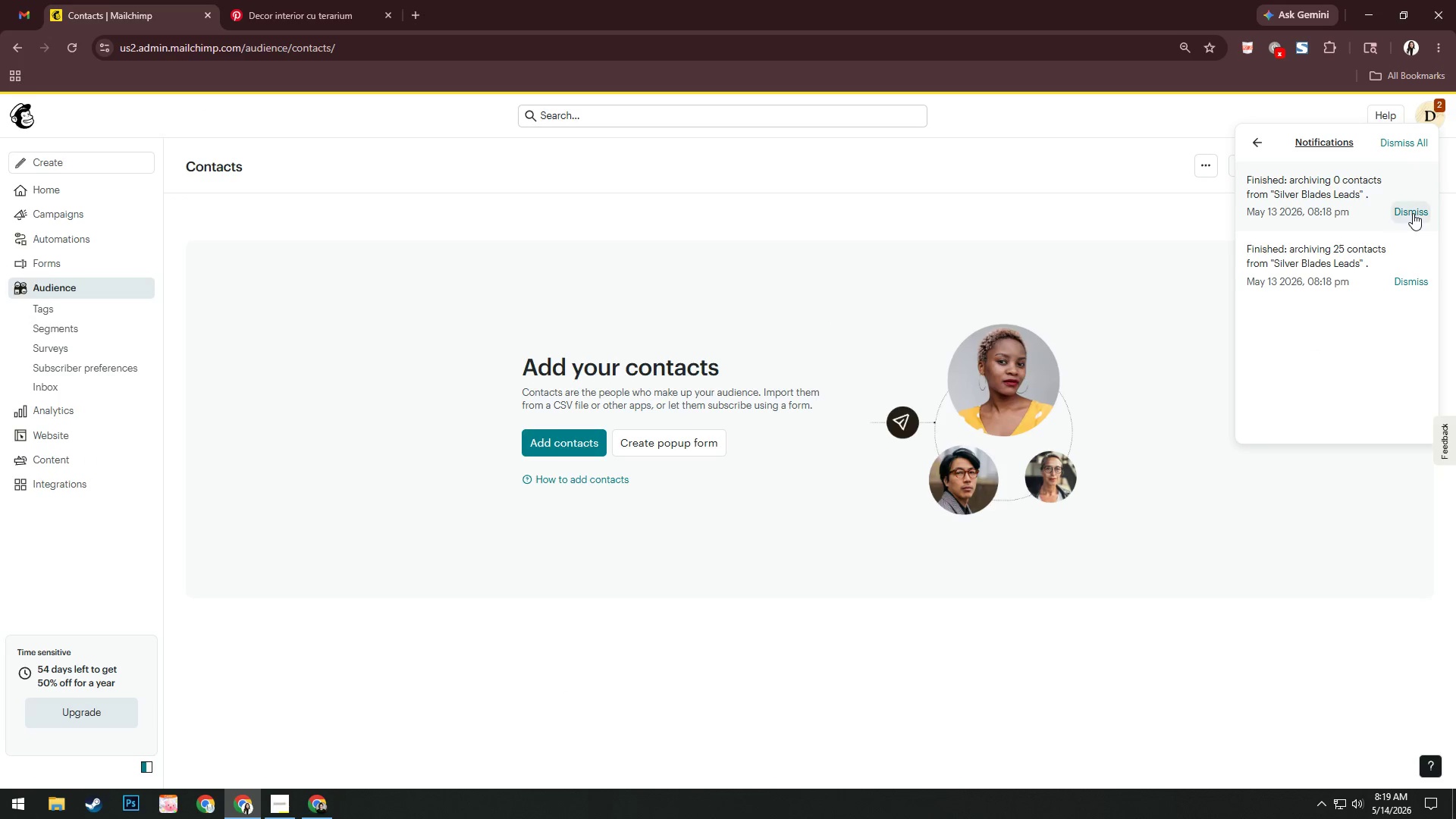 
double_click([1414, 209])
 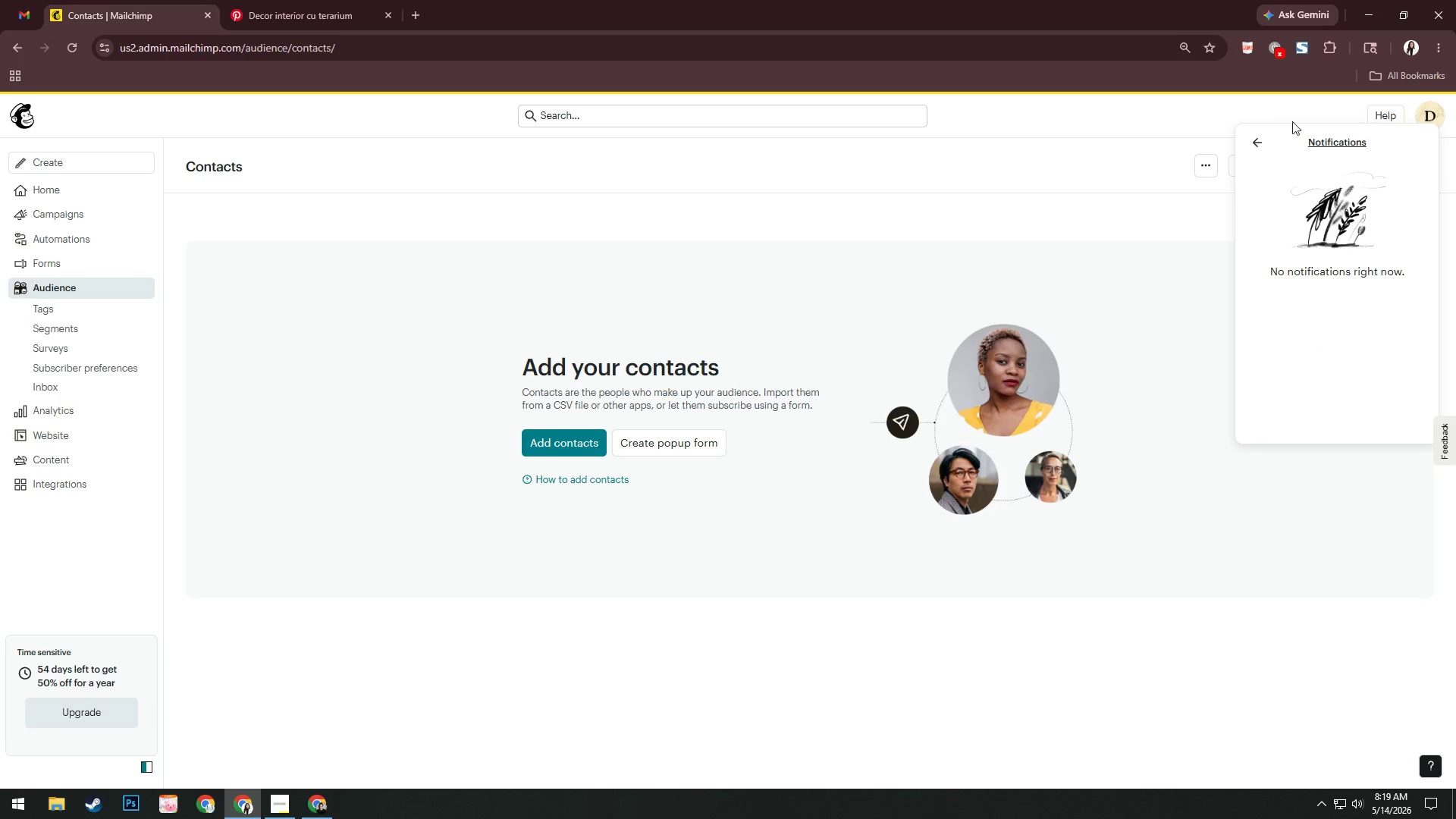 
left_click([1183, 118])
 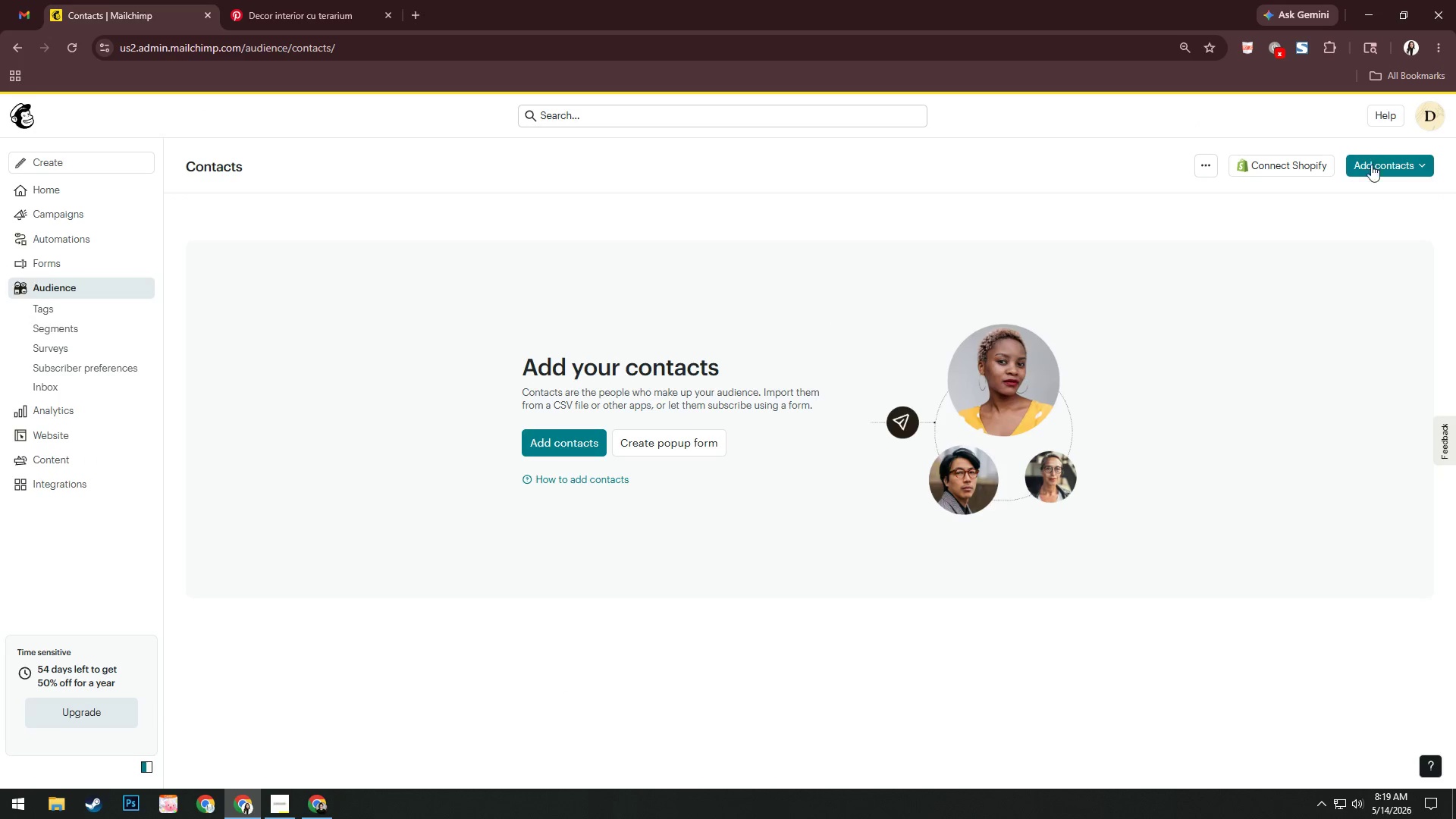 
left_click([1373, 171])
 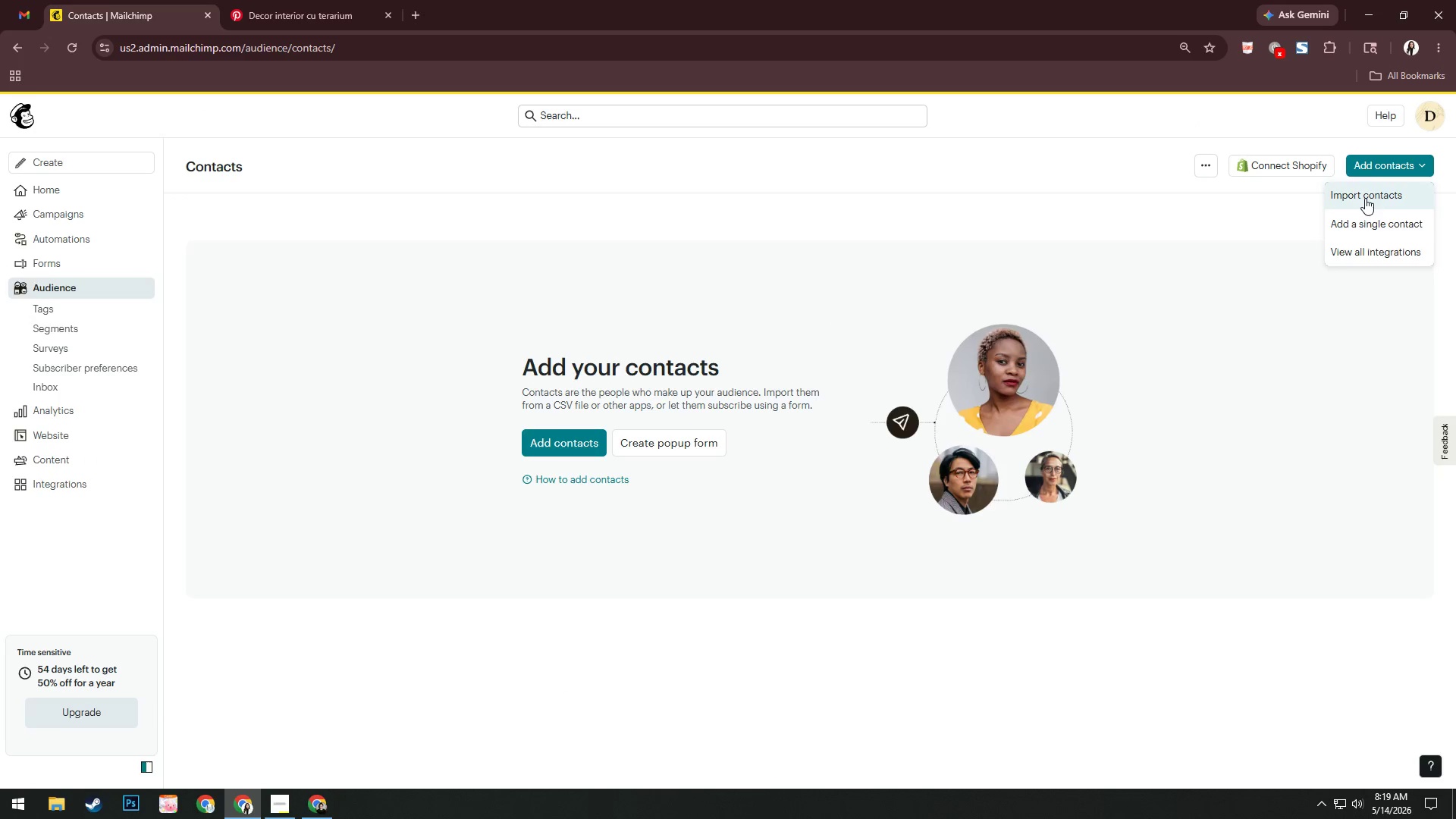 
left_click([1365, 198])
 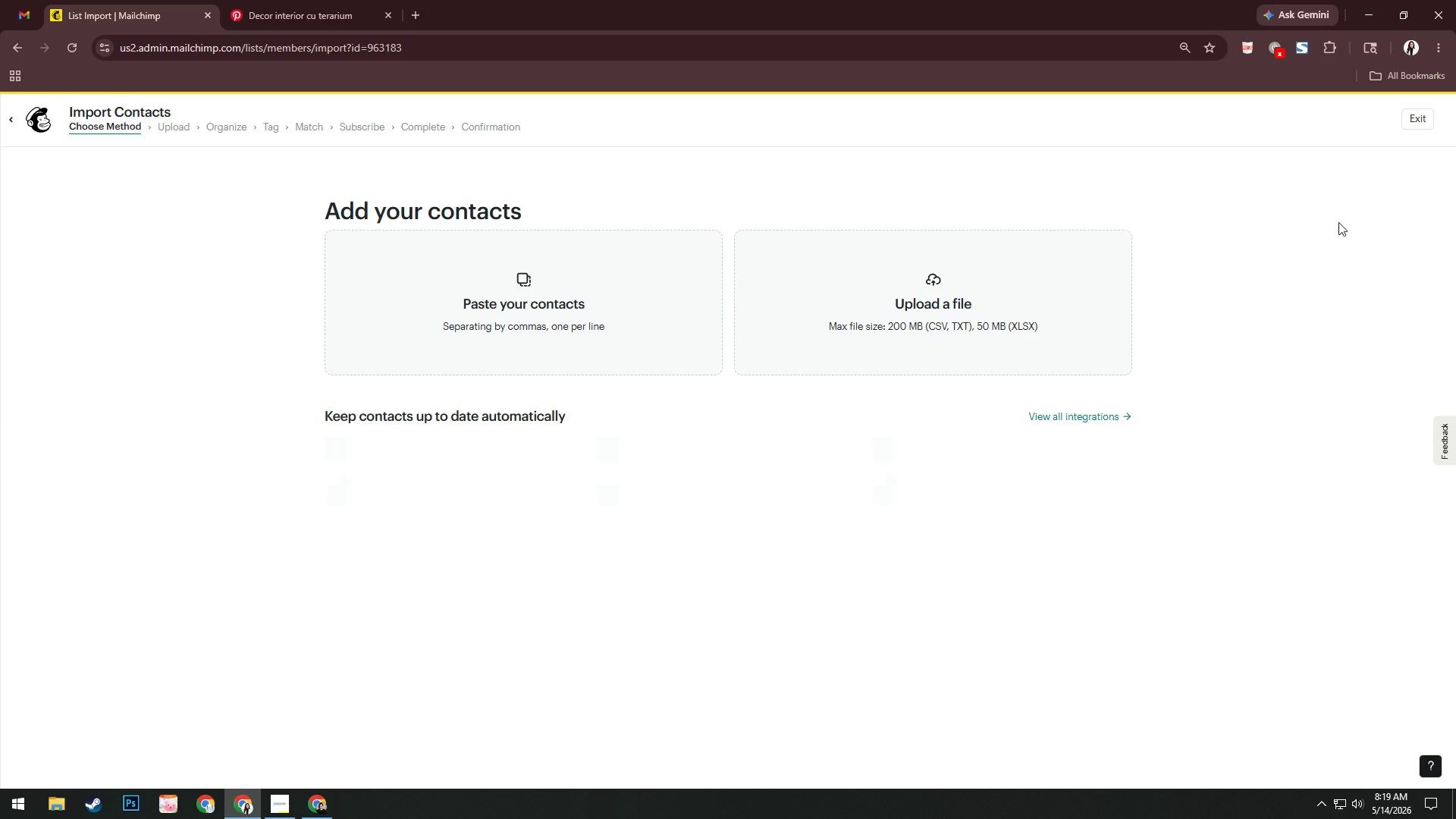 
left_click([960, 300])
 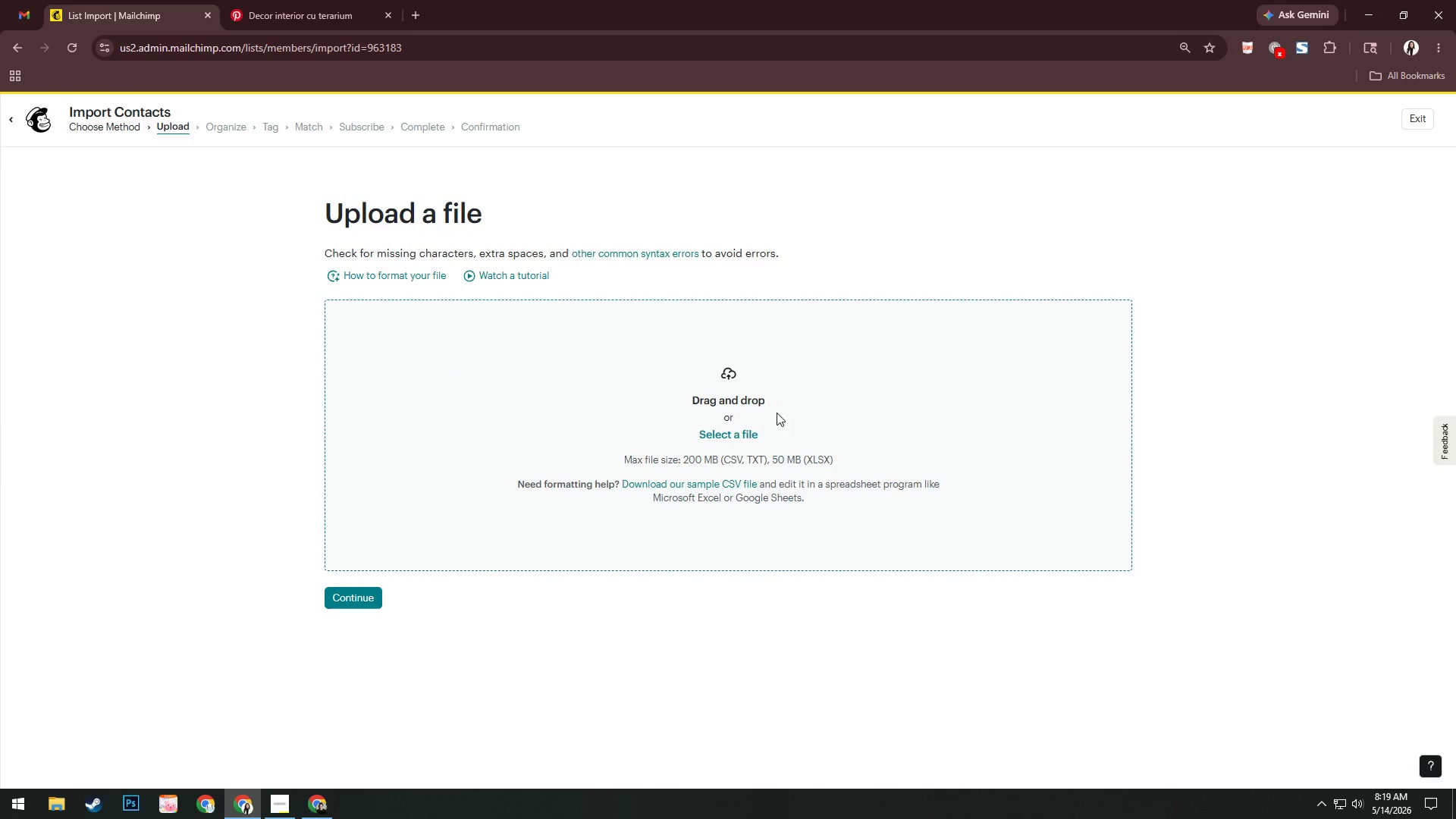 
left_click([744, 431])
 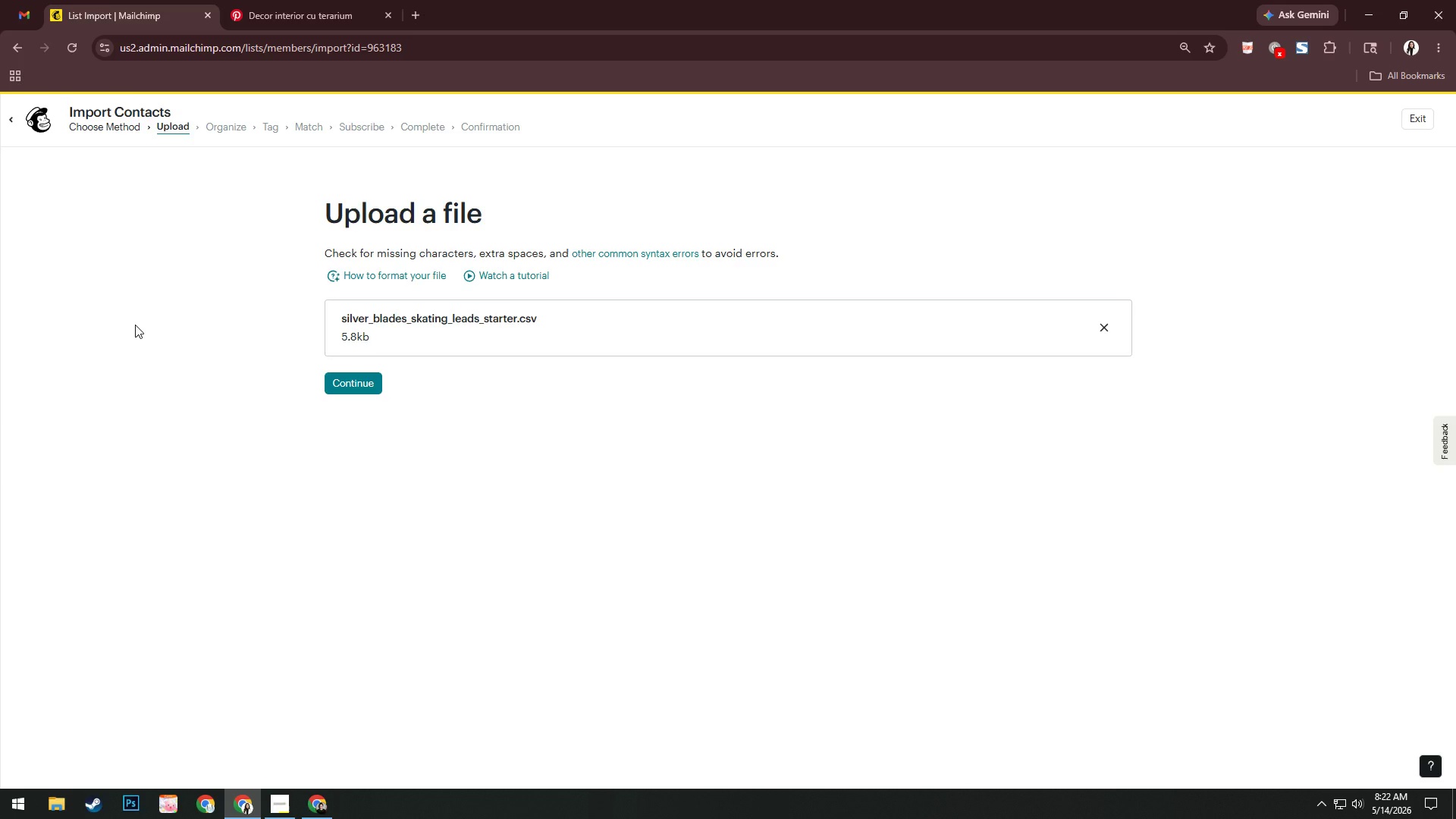 
wait(211.2)
 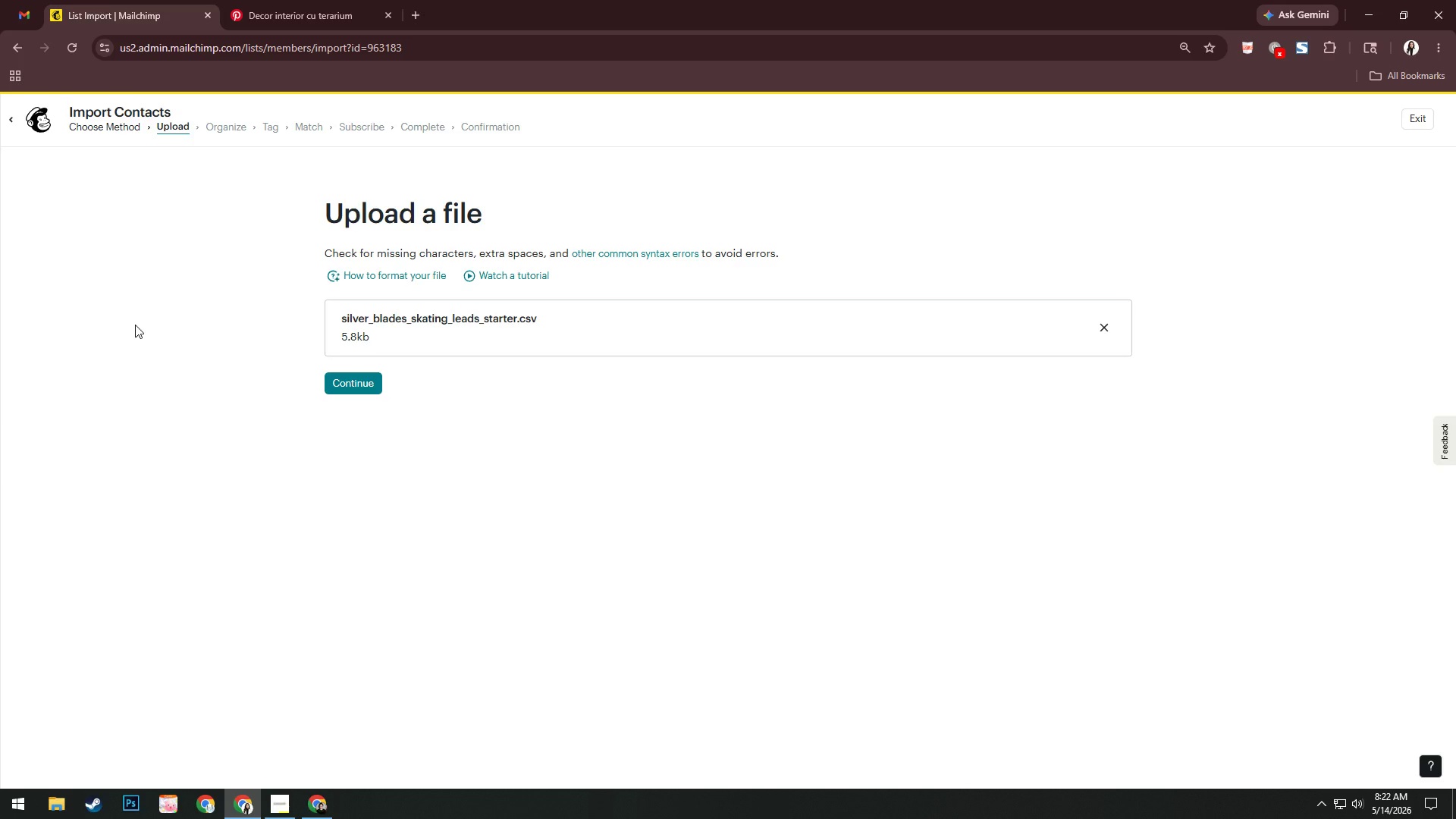 
key(Alt+Tab)
 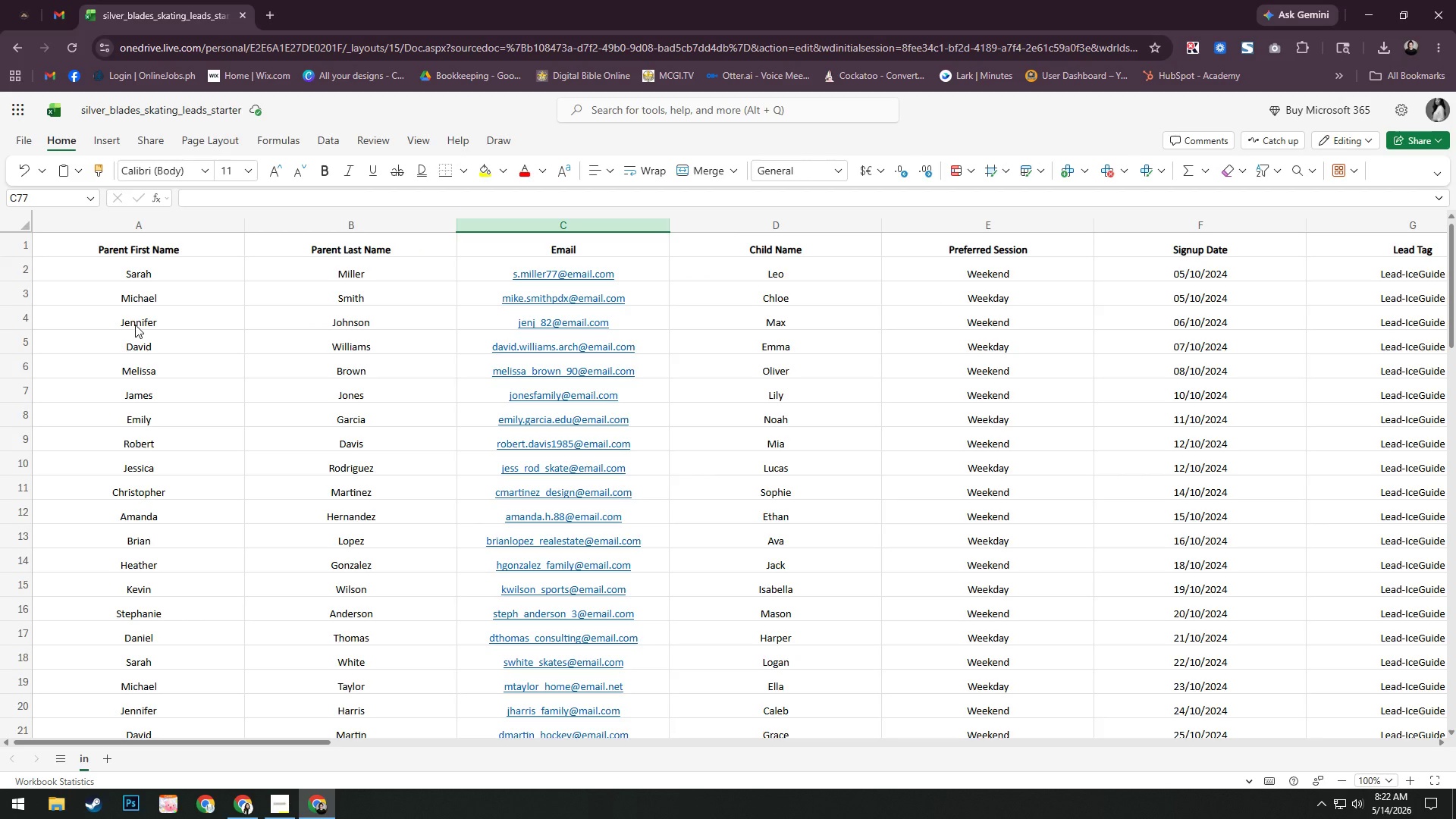 
key(Alt+AltLeft)
 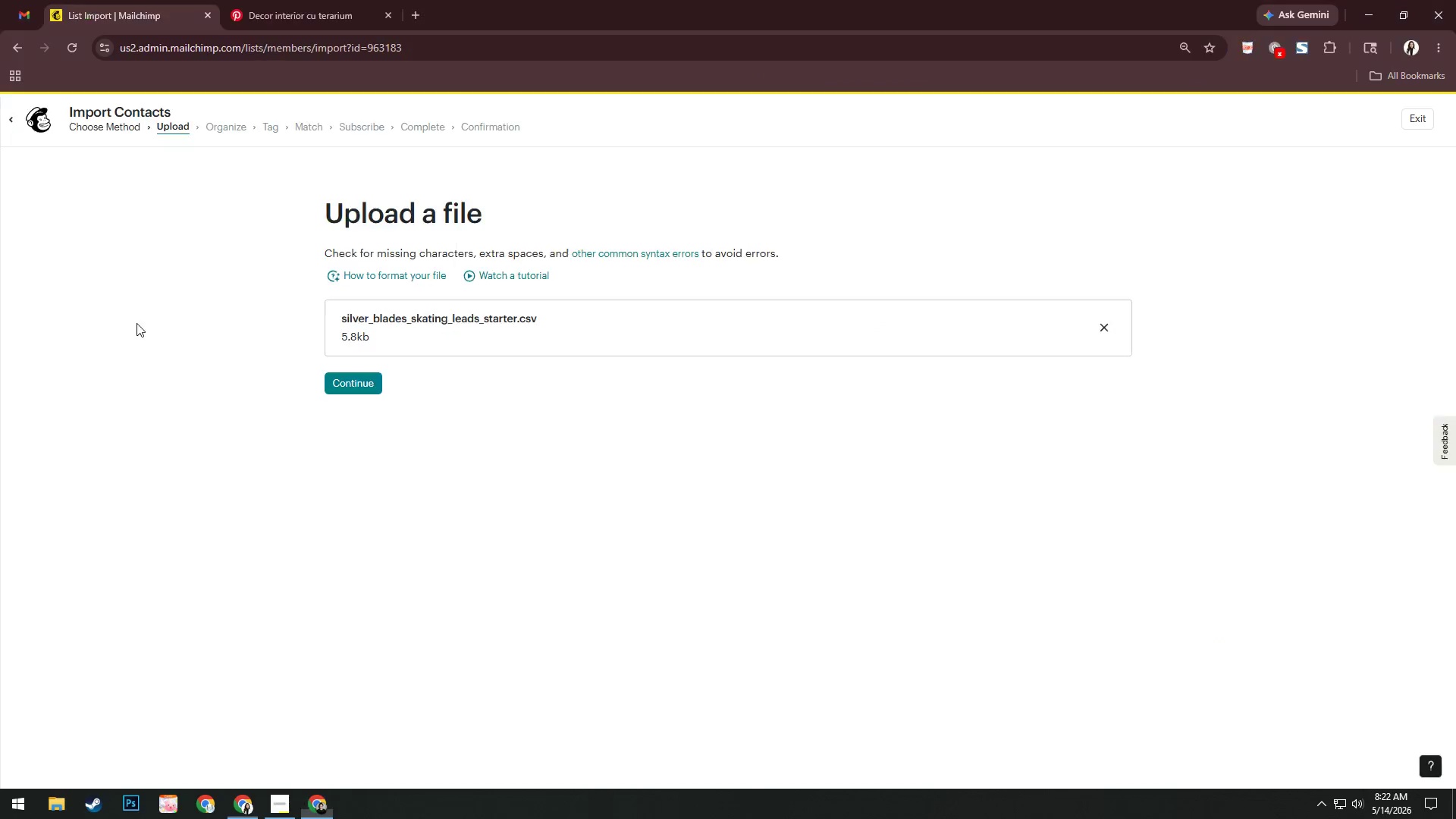 
key(Alt+Tab)